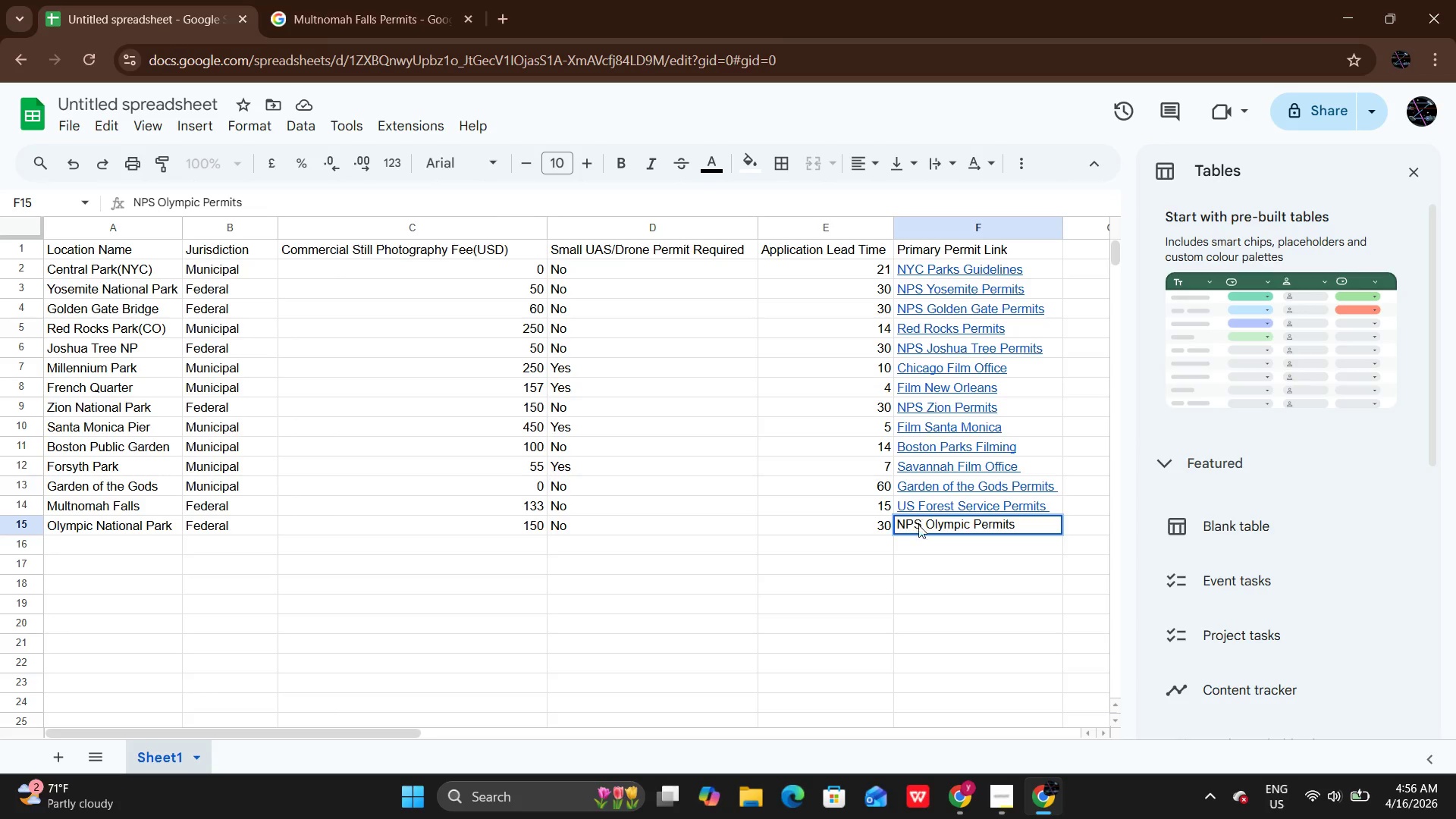 
key(Enter)
 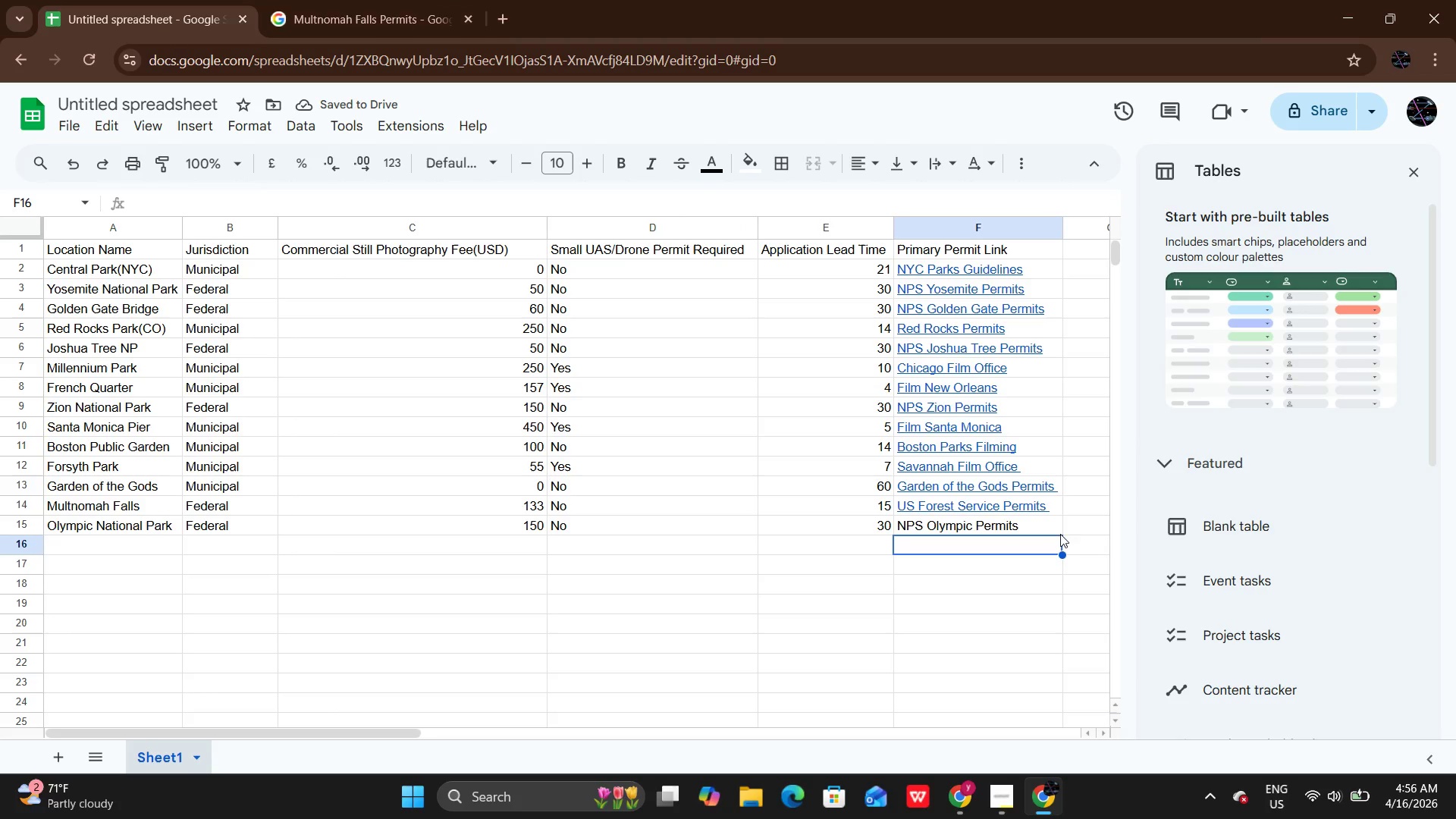 
left_click([1008, 519])
 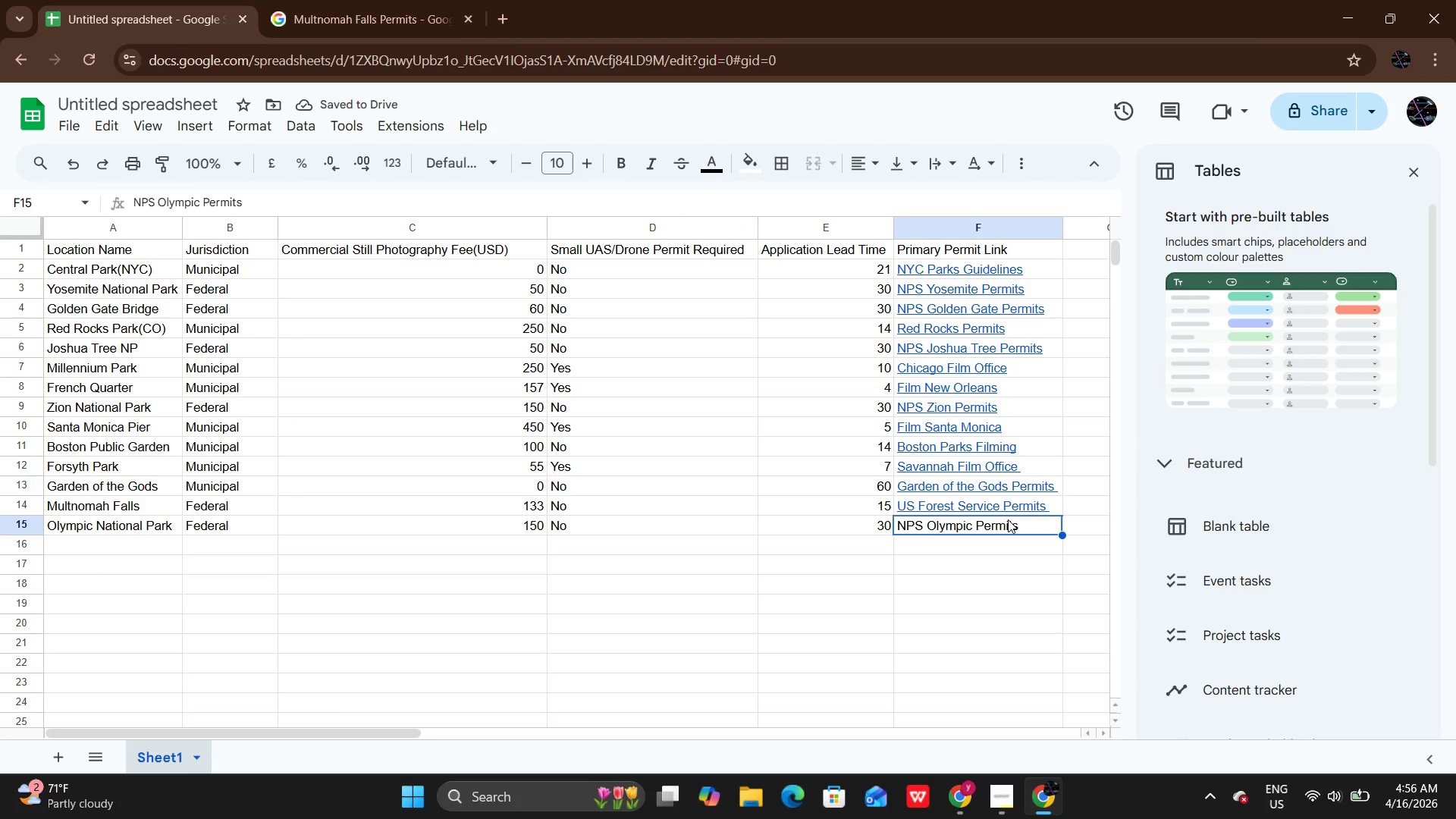 
key(Control+C)
 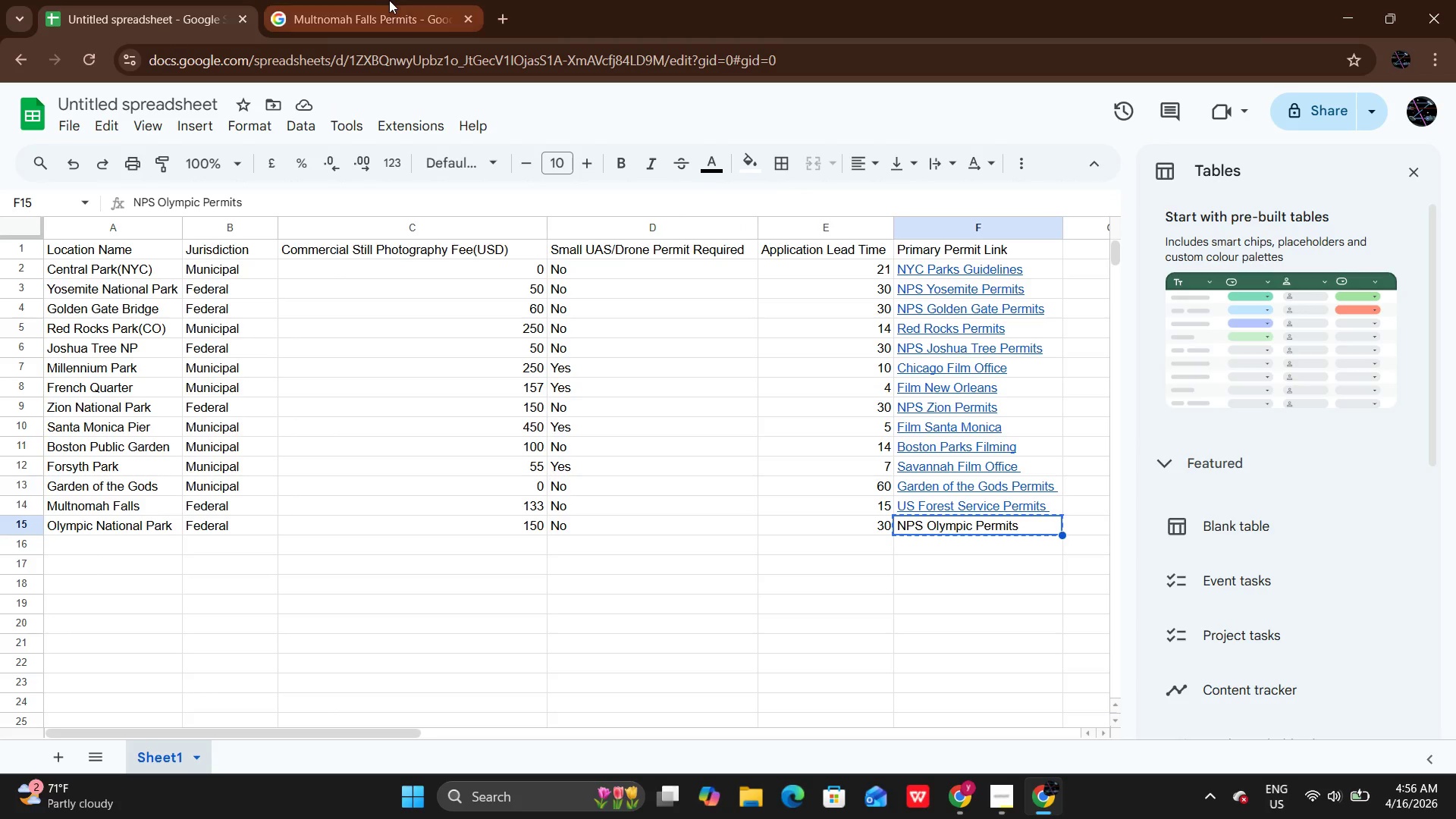 
left_click([389, 0])
 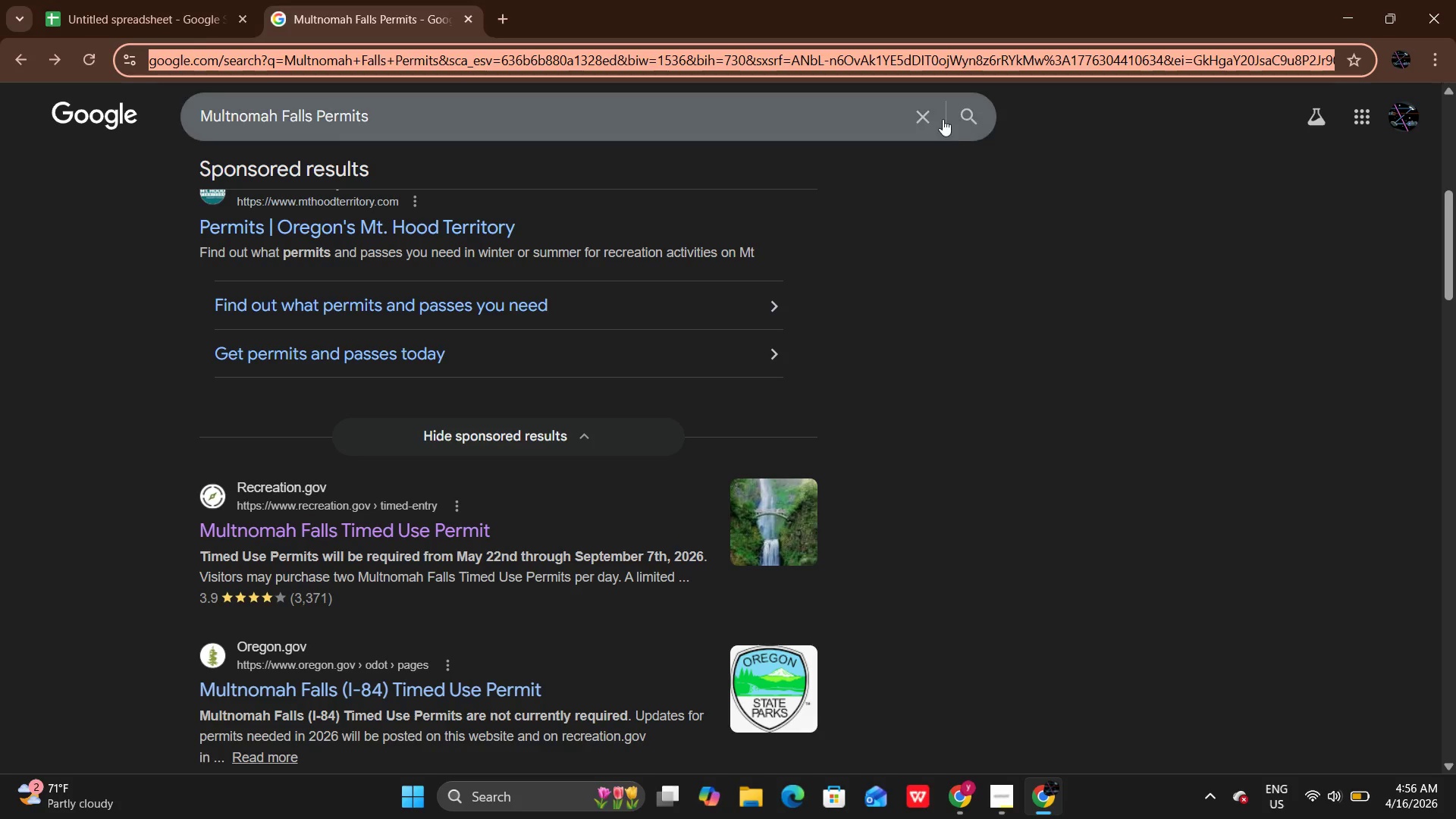 
left_click([940, 117])
 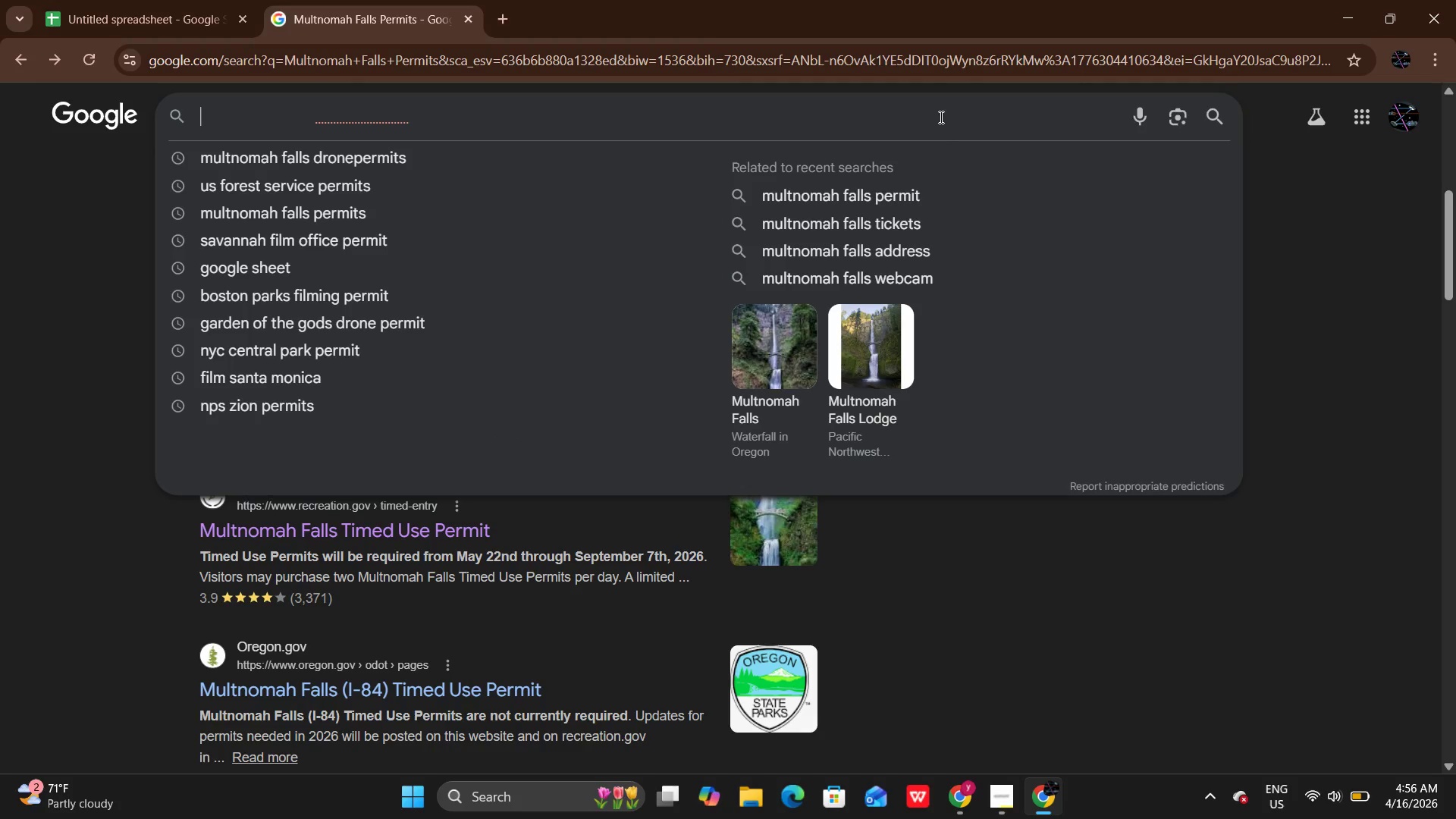 
key(Control+V)
 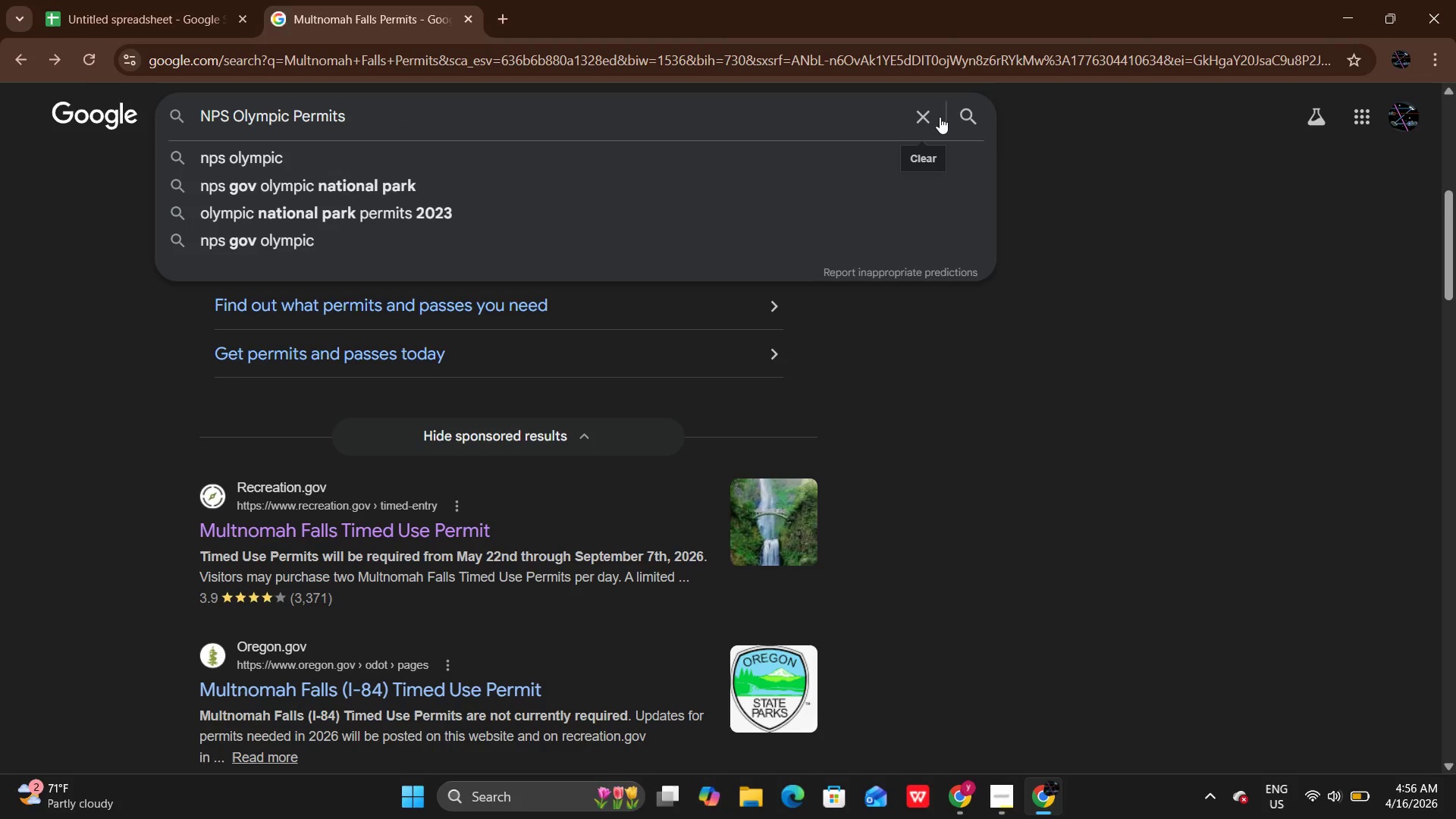 
key(Enter)
 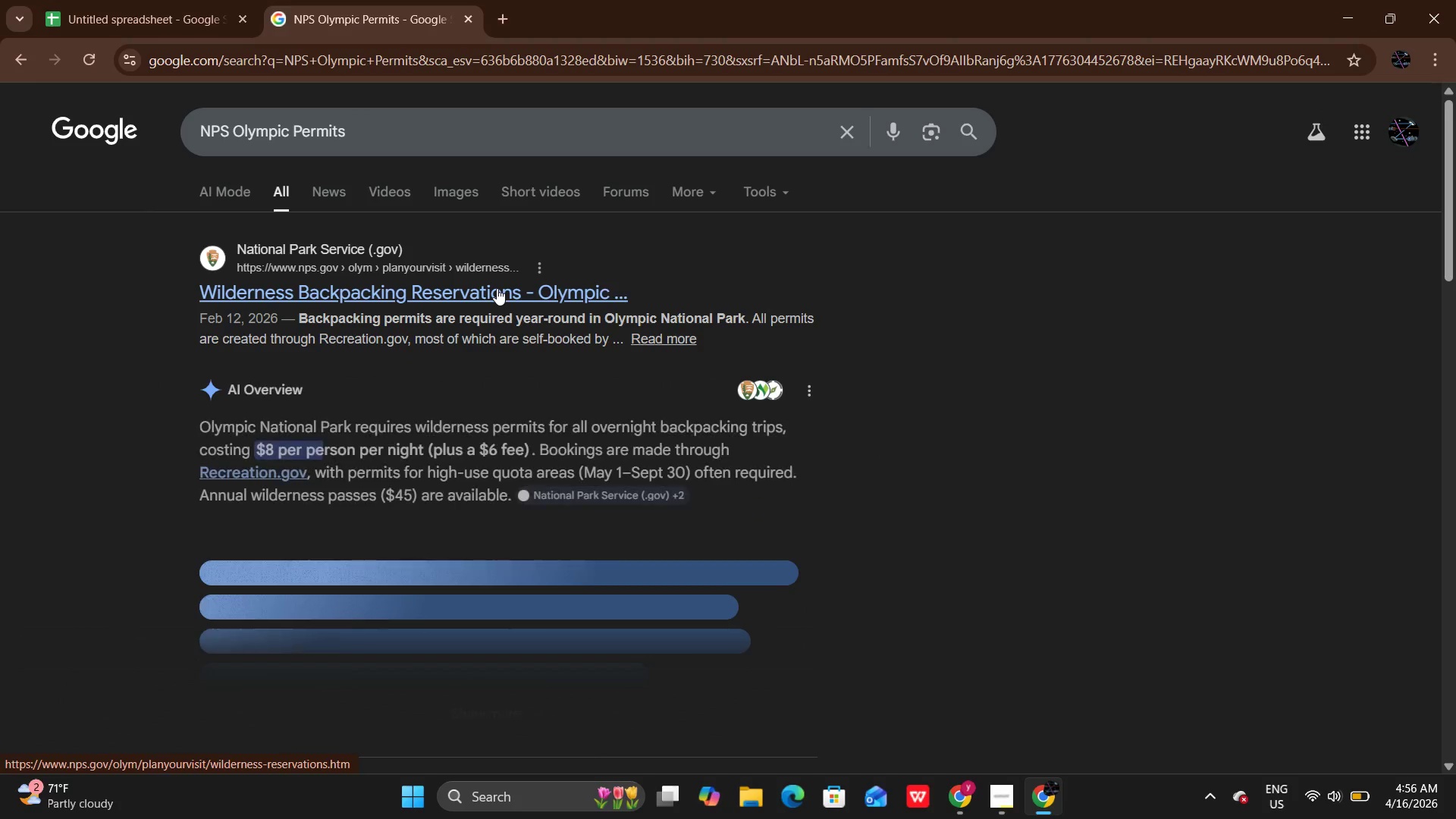 
left_click([497, 288])
 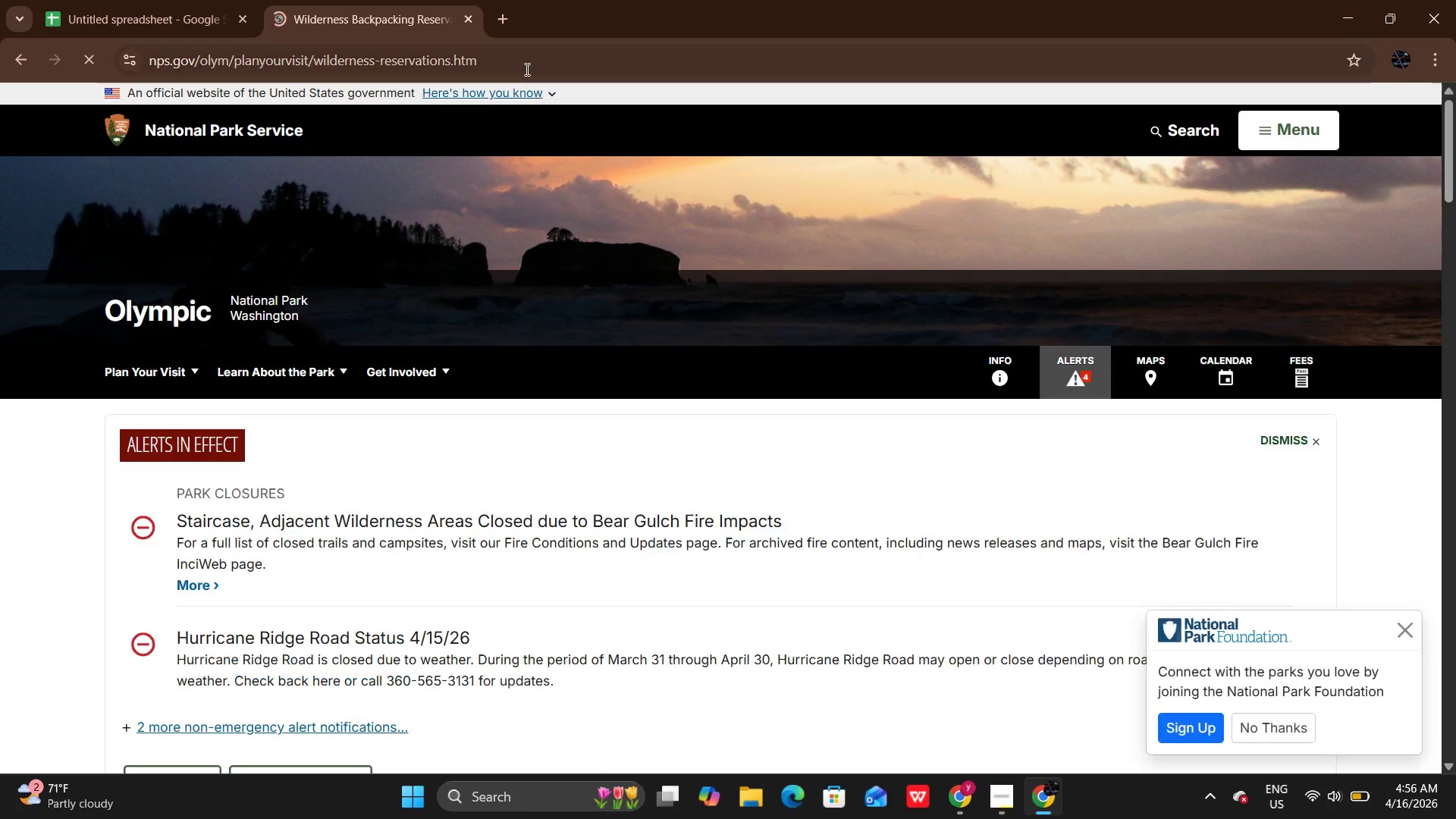 
left_click([535, 48])
 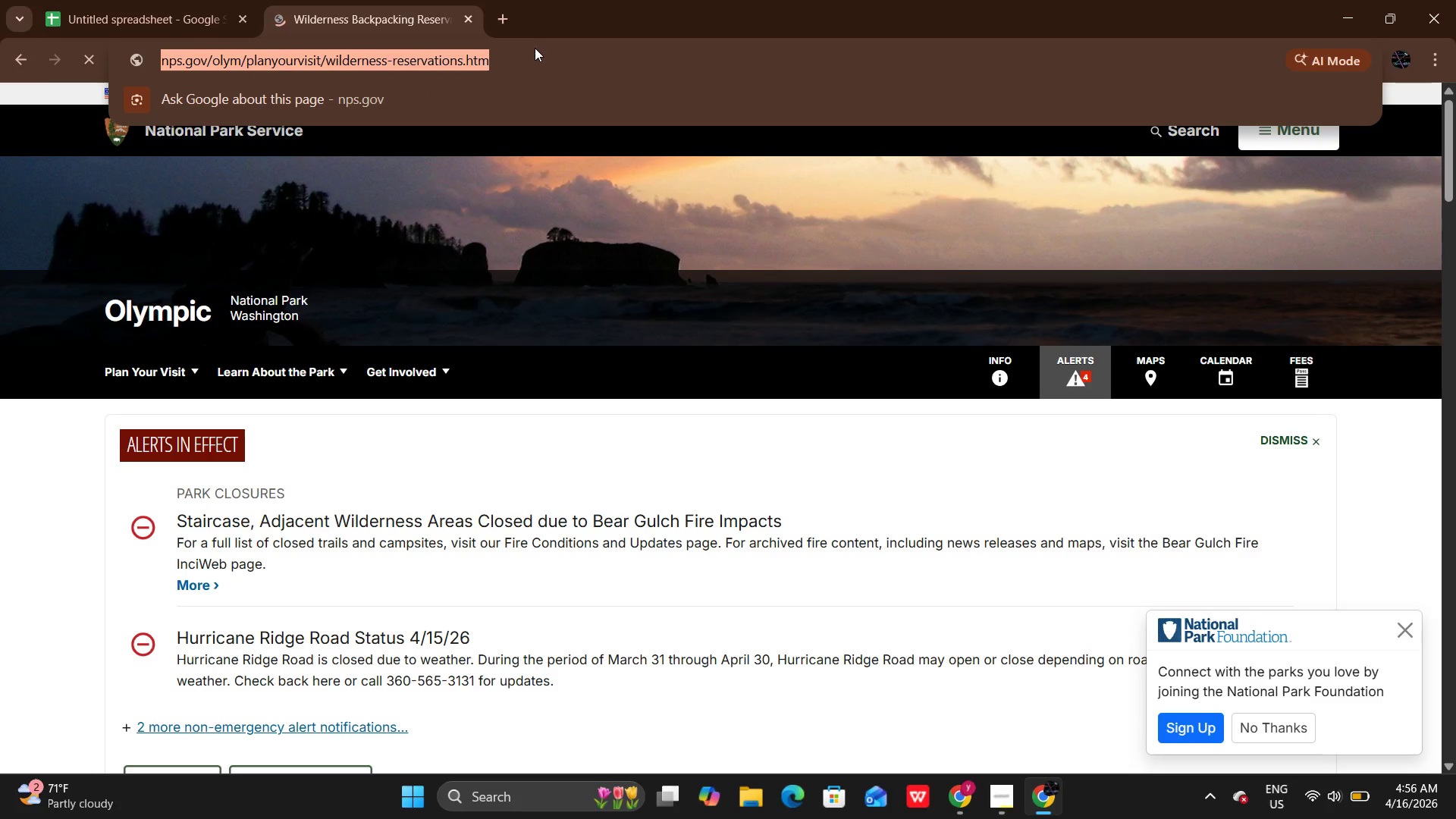 
key(Control+C)
 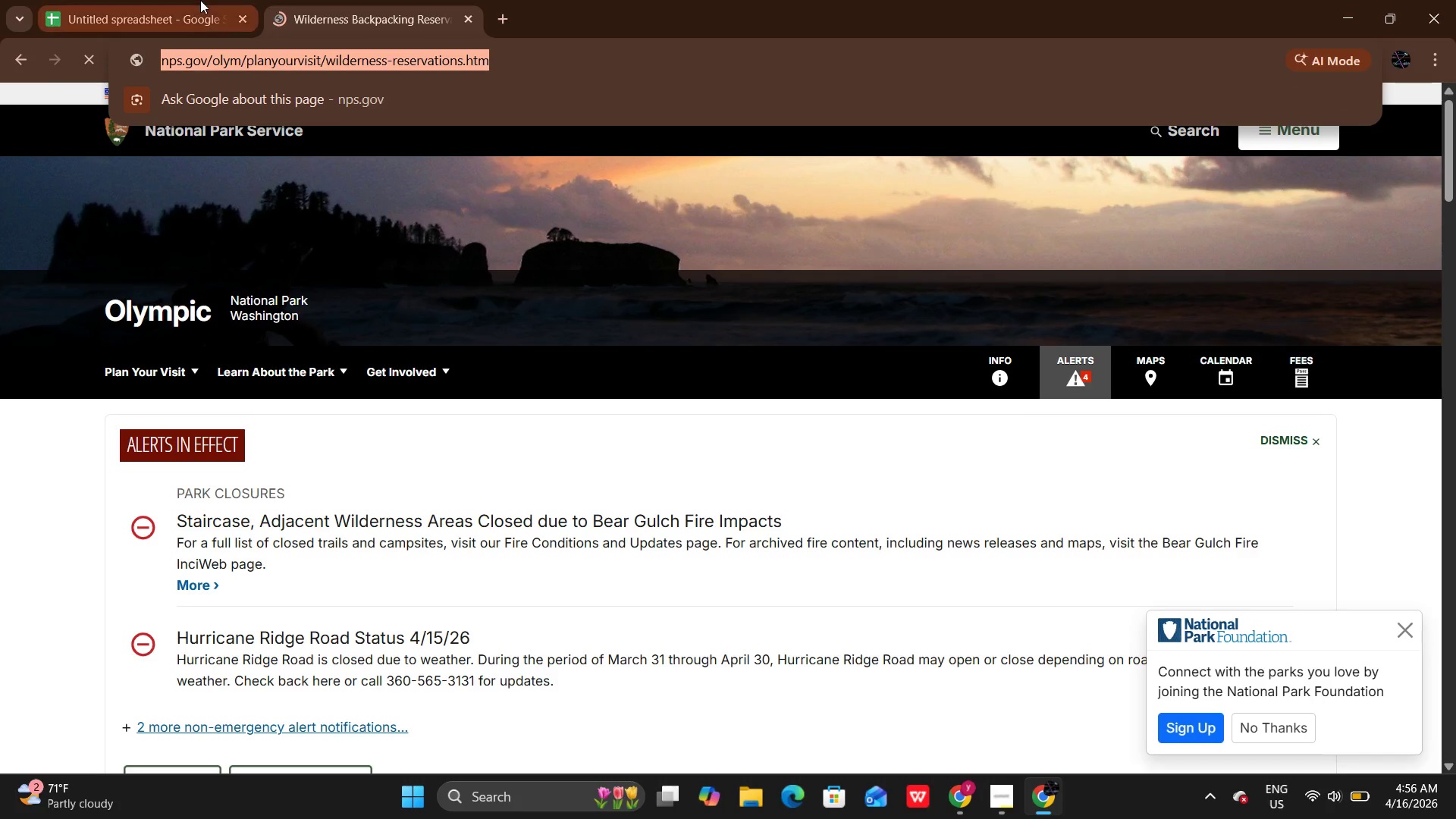 
left_click([200, 0])
 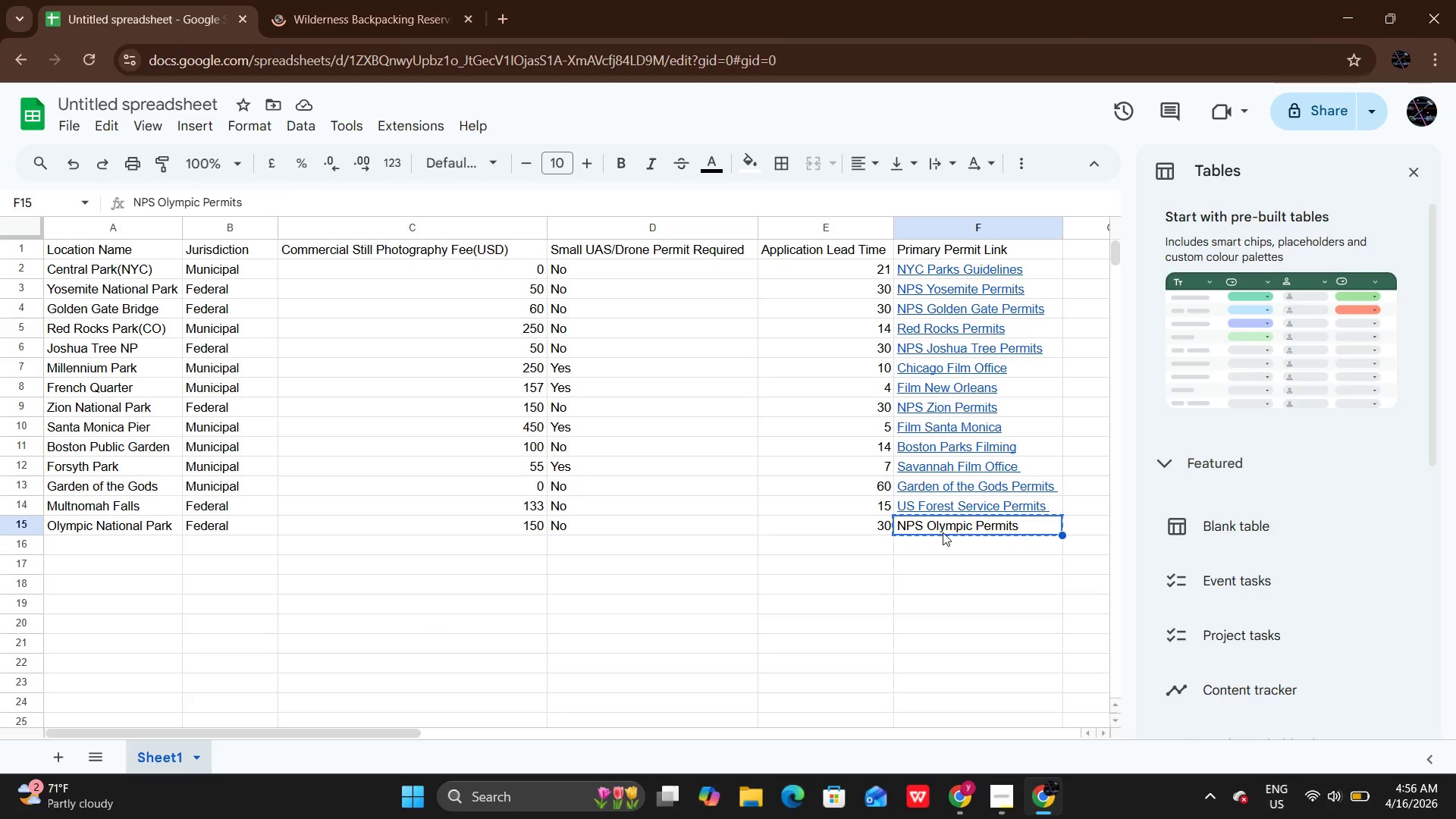 
key(Control+K)
 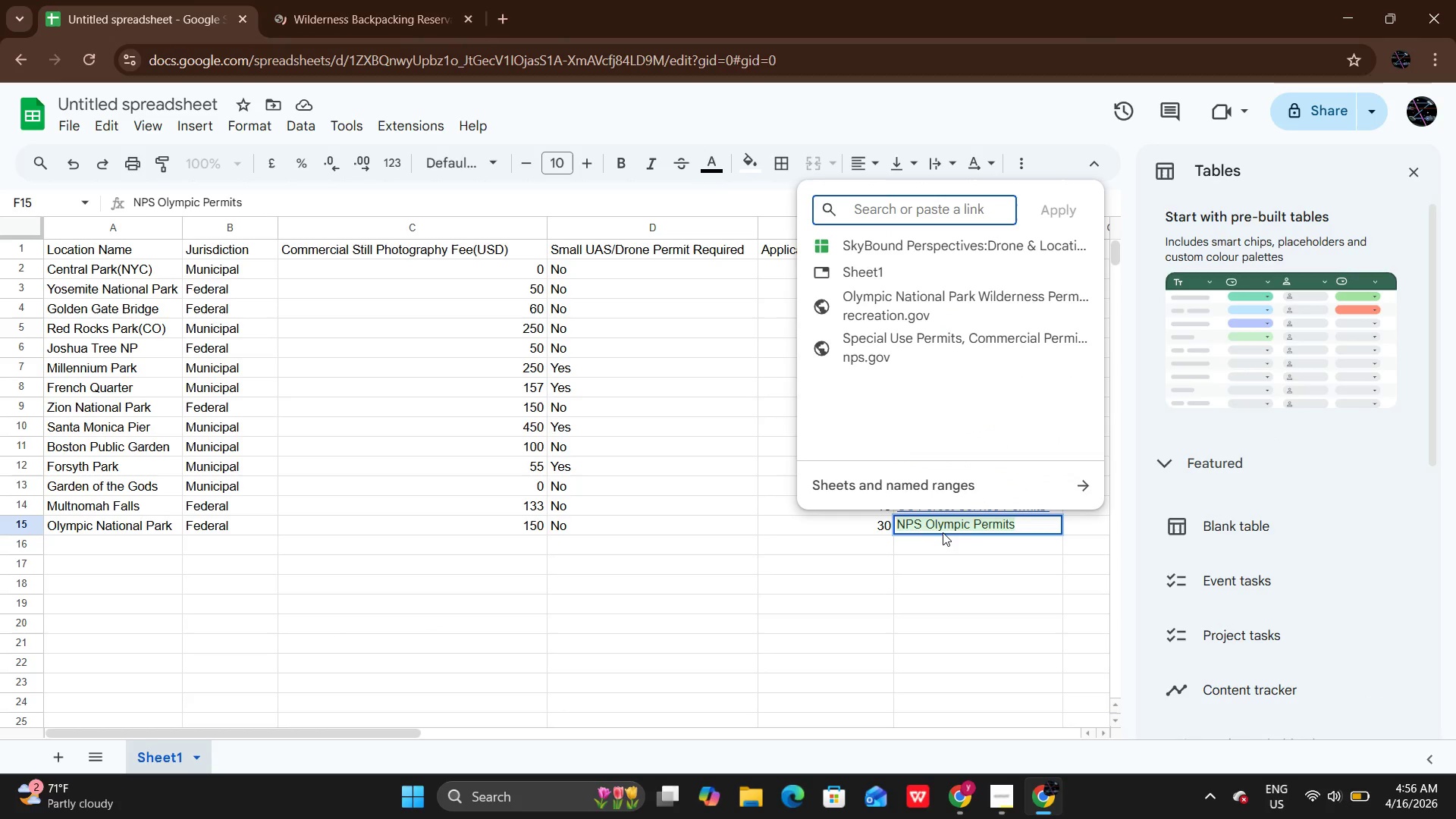 
key(Control+V)
 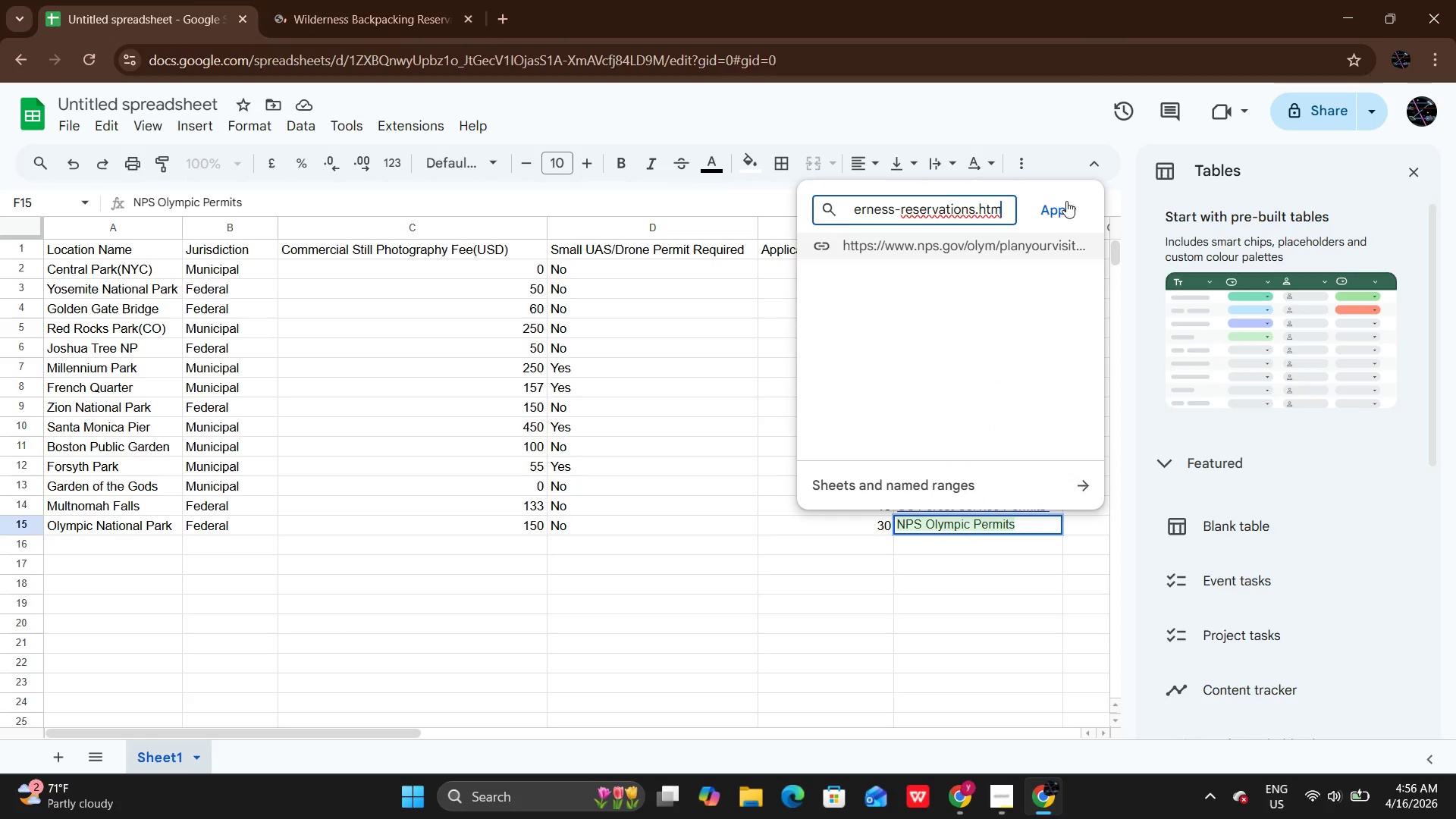 
left_click([1064, 196])
 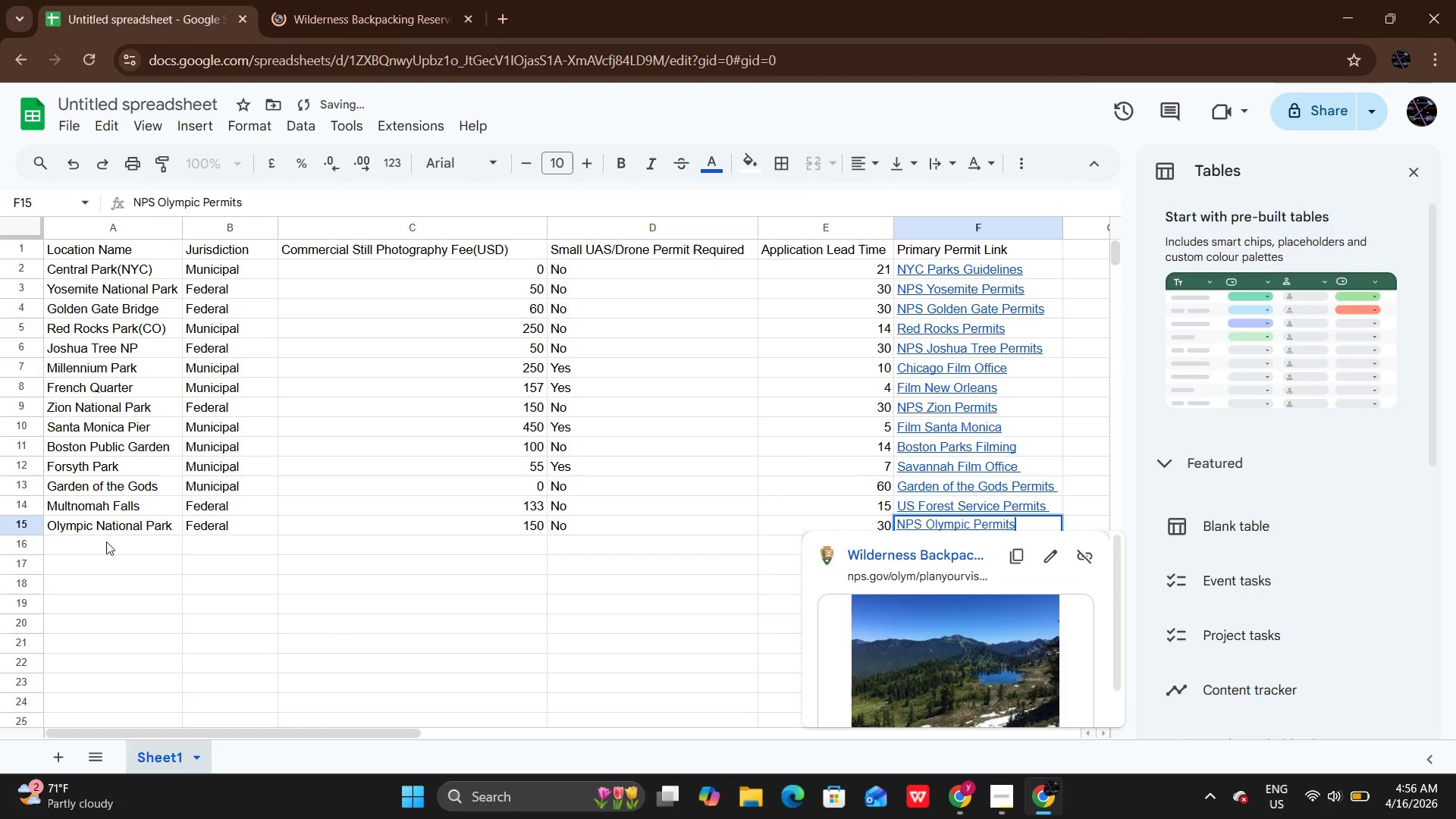 
double_click([106, 541])
 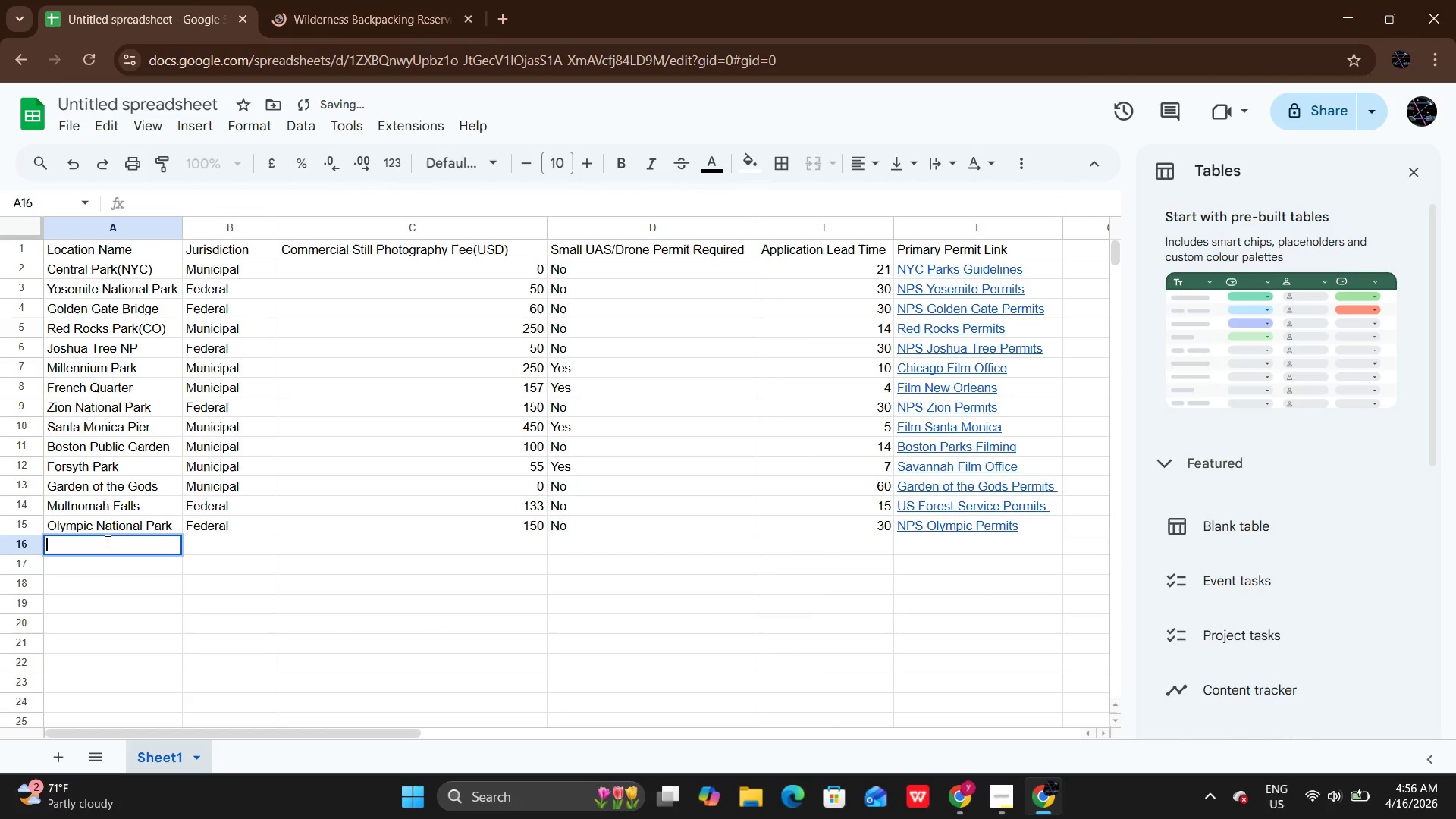 
type(National Mall)
 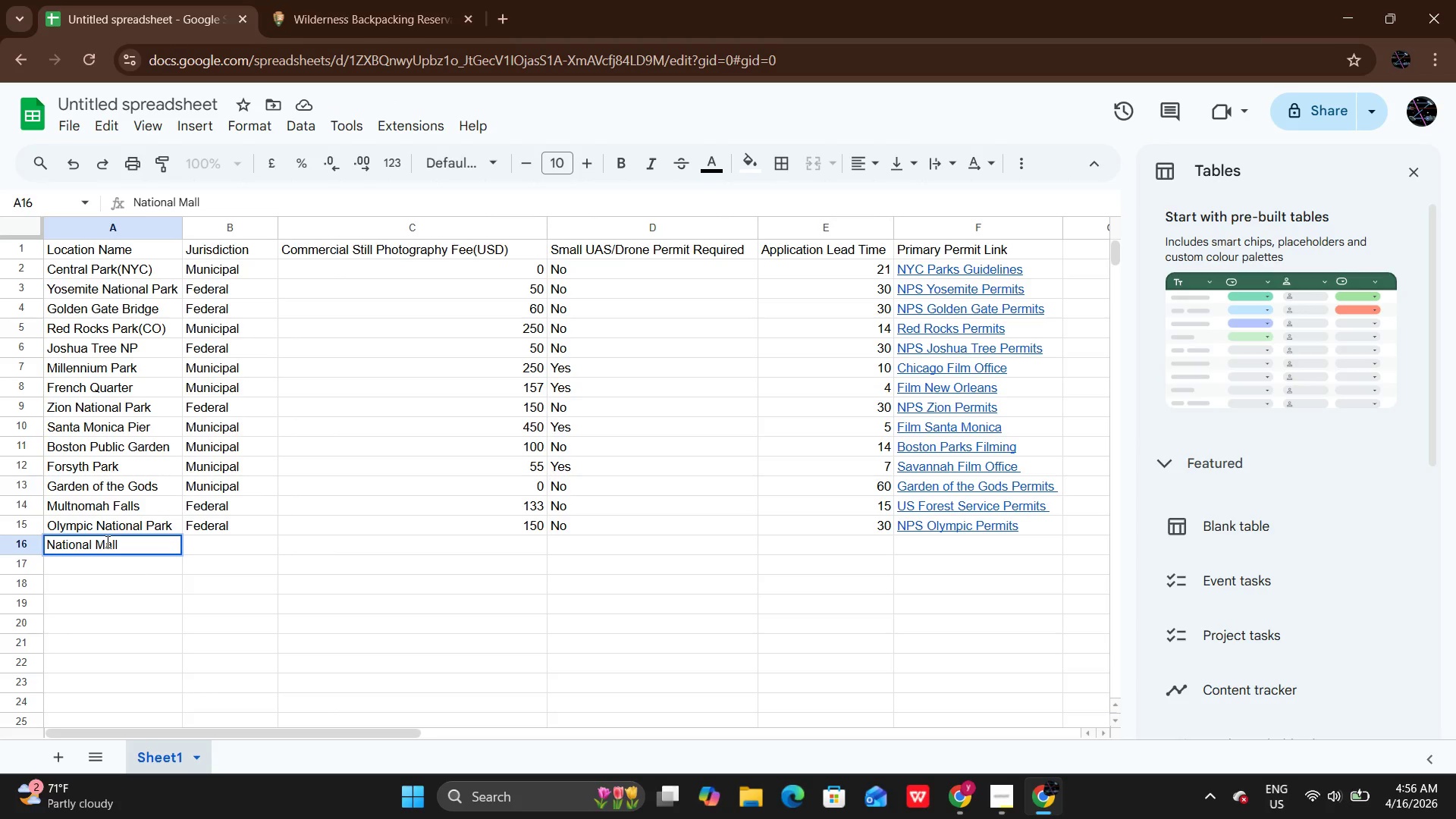 
hold_key(key=ShiftRight, duration=0.36)
 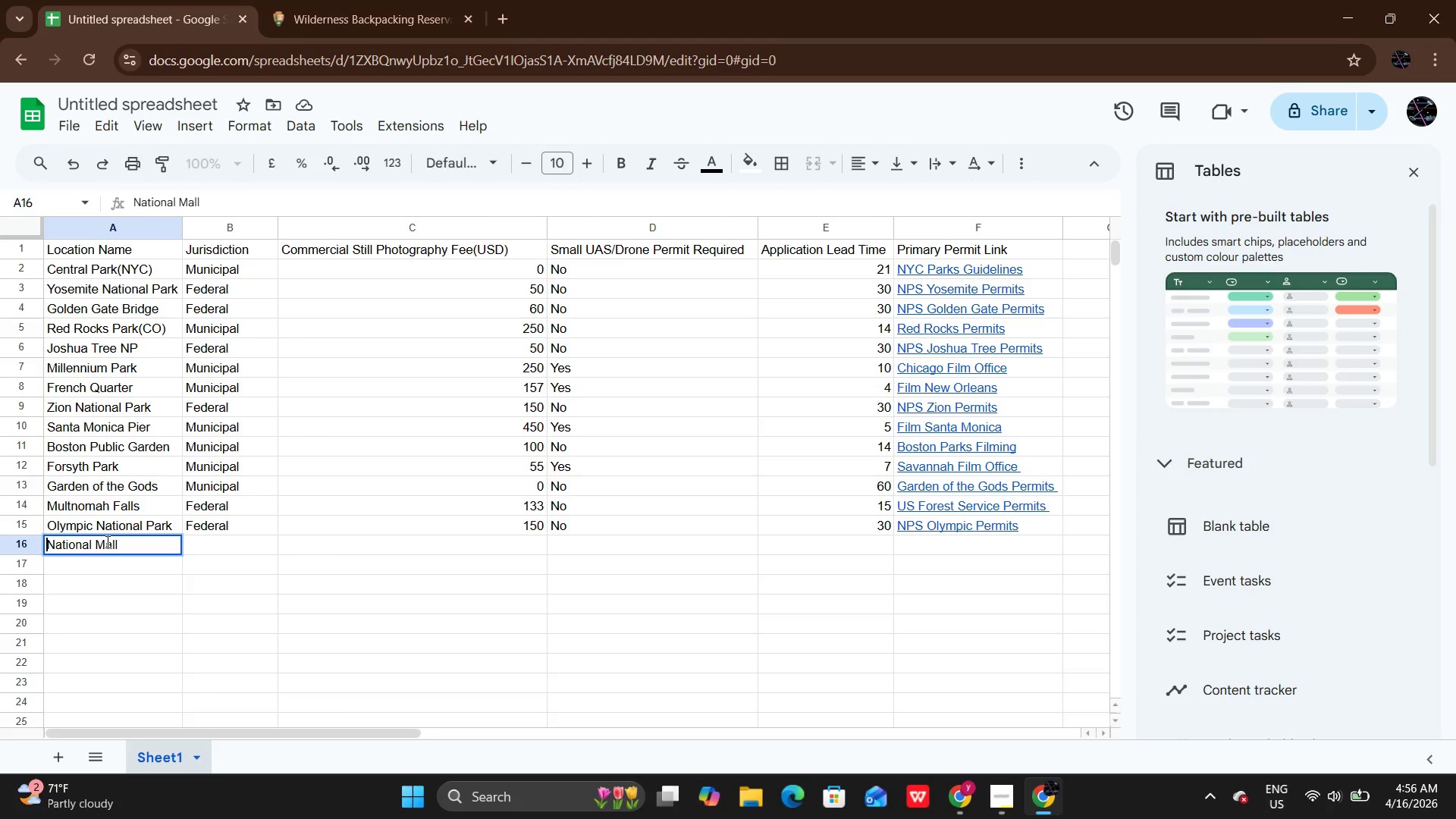 
key(ArrowUp)
 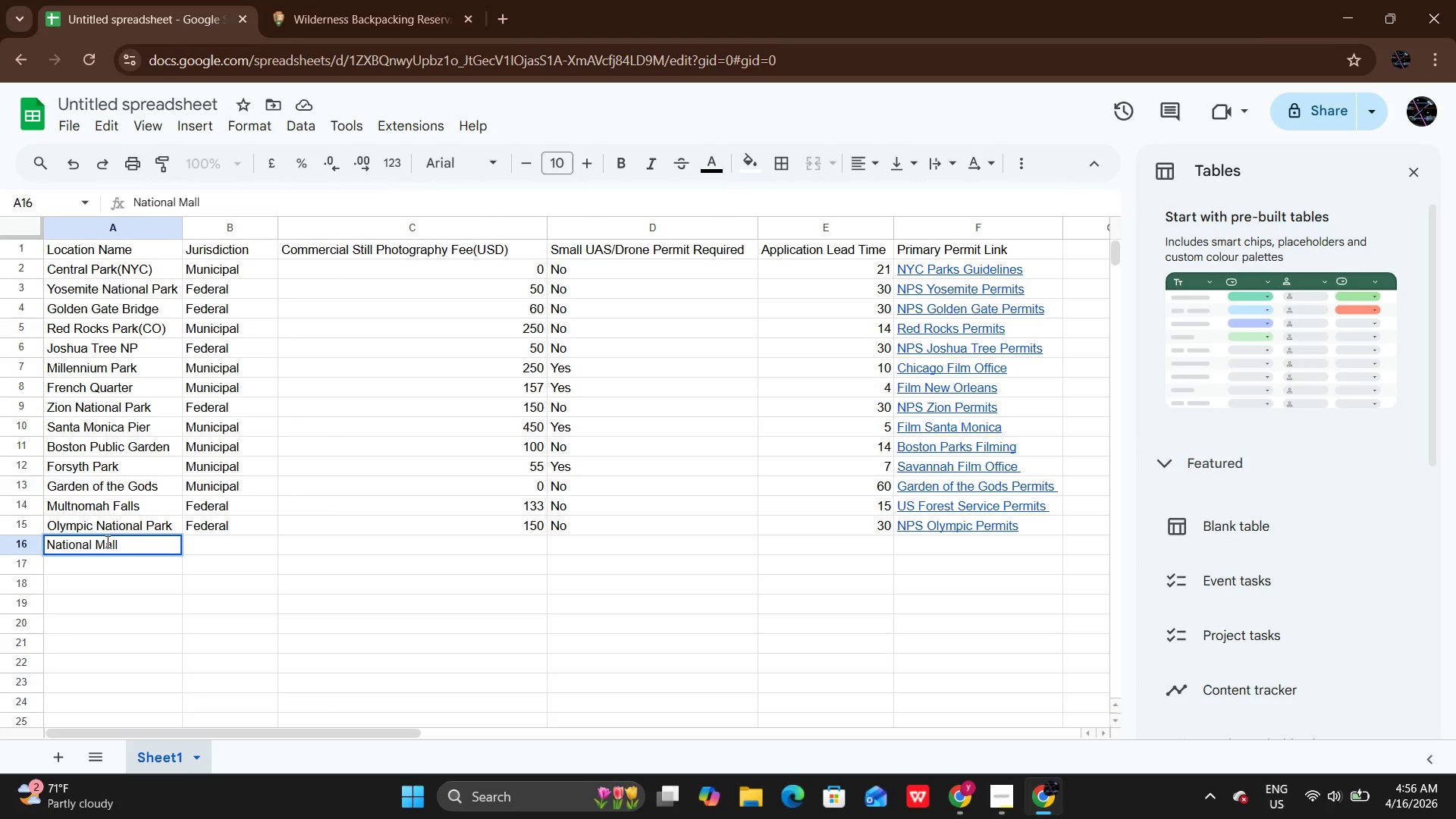 
left_click([119, 541])
 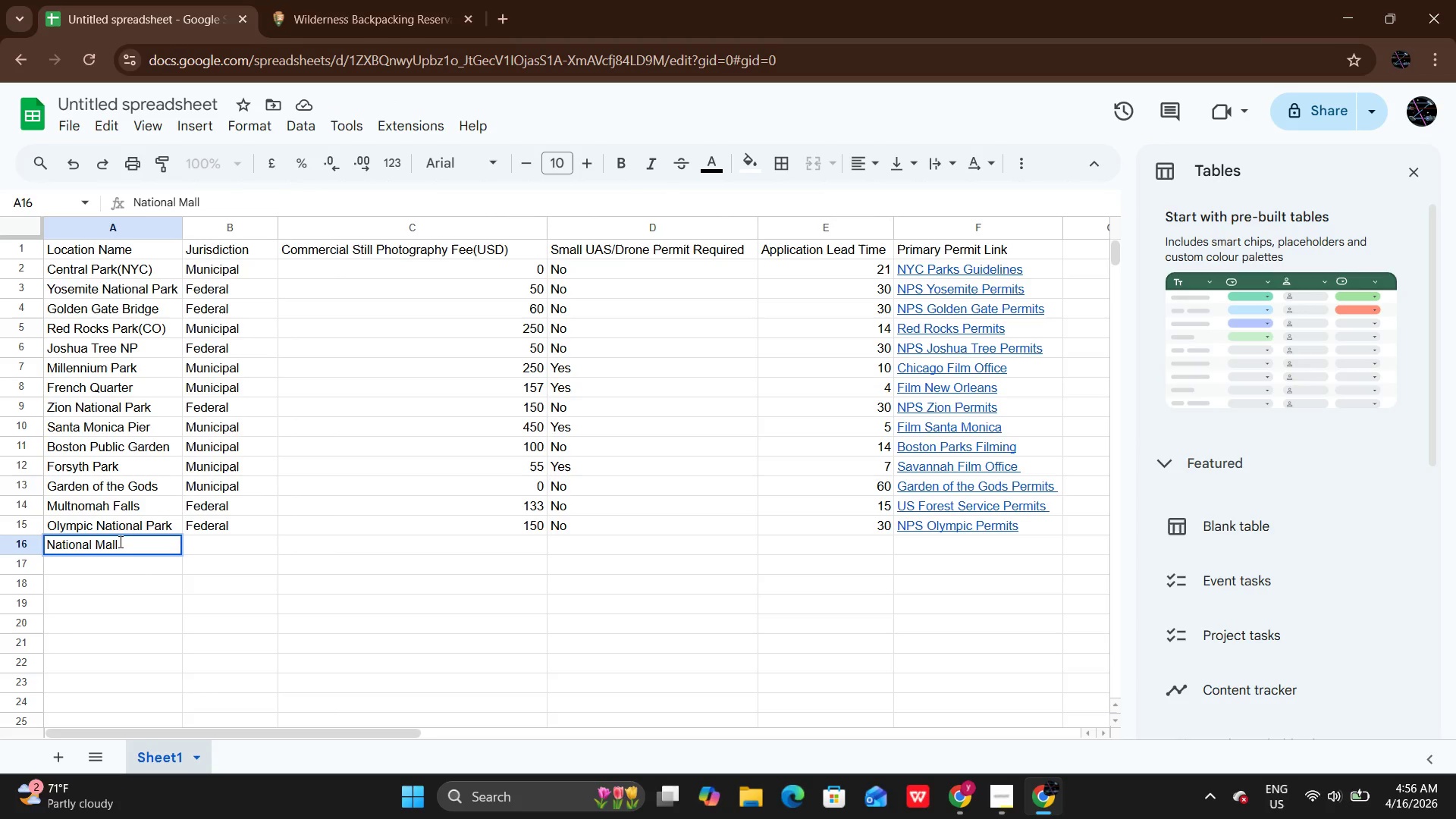 
key(Shift+ShiftRight)
 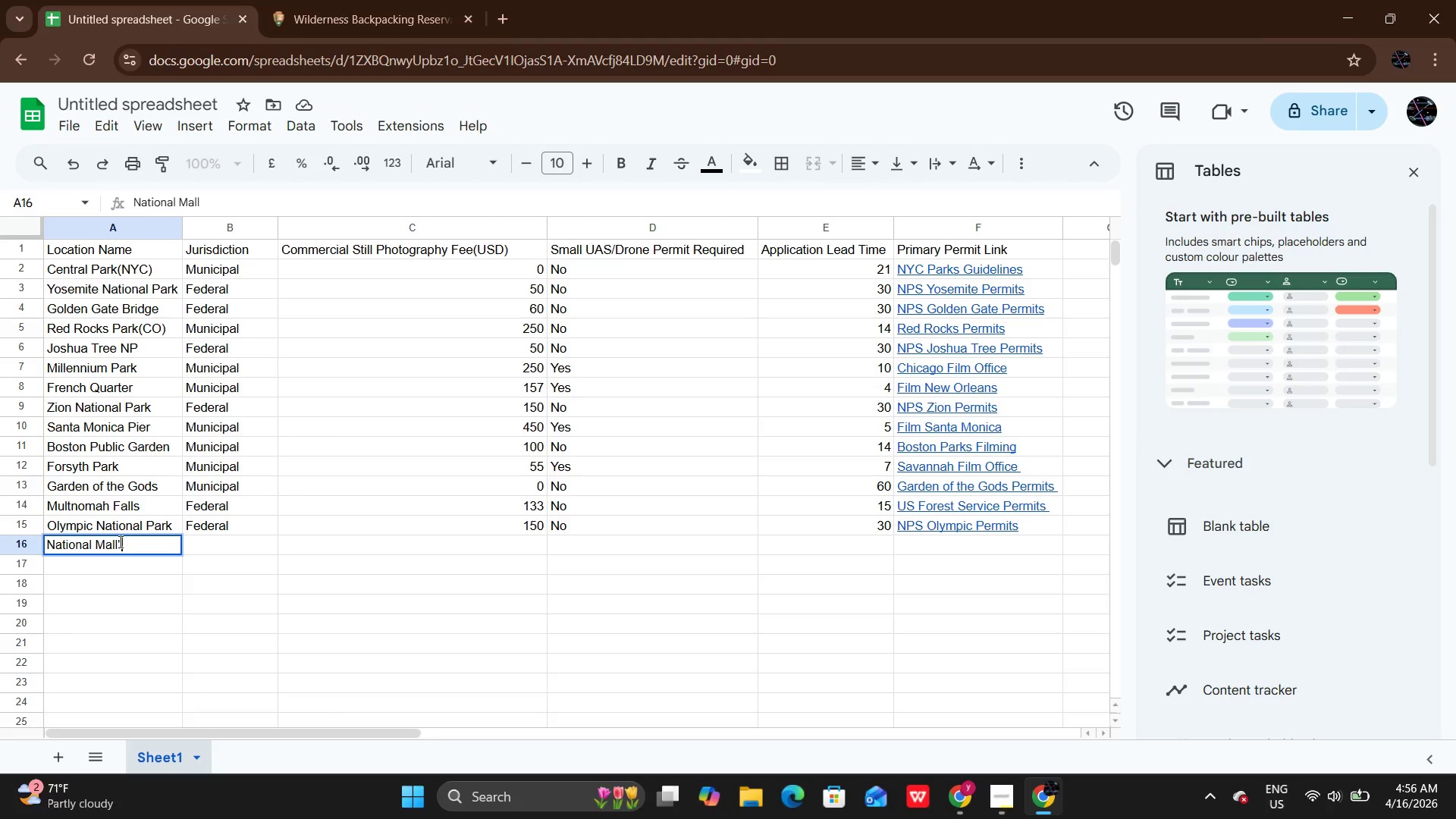 
key(Shift+ShiftRight)
 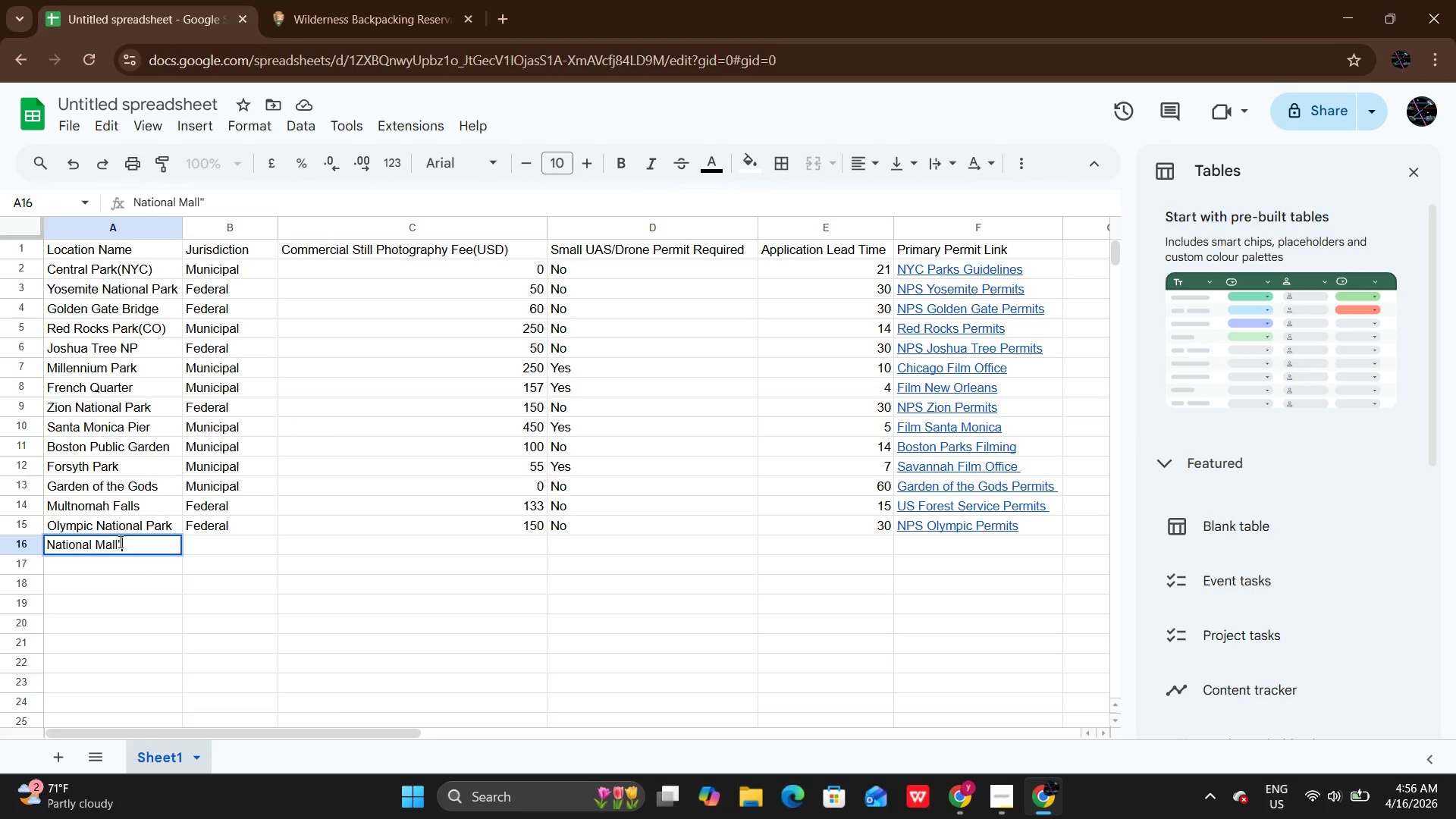 
hold_key(key=Quote, duration=0.97)
 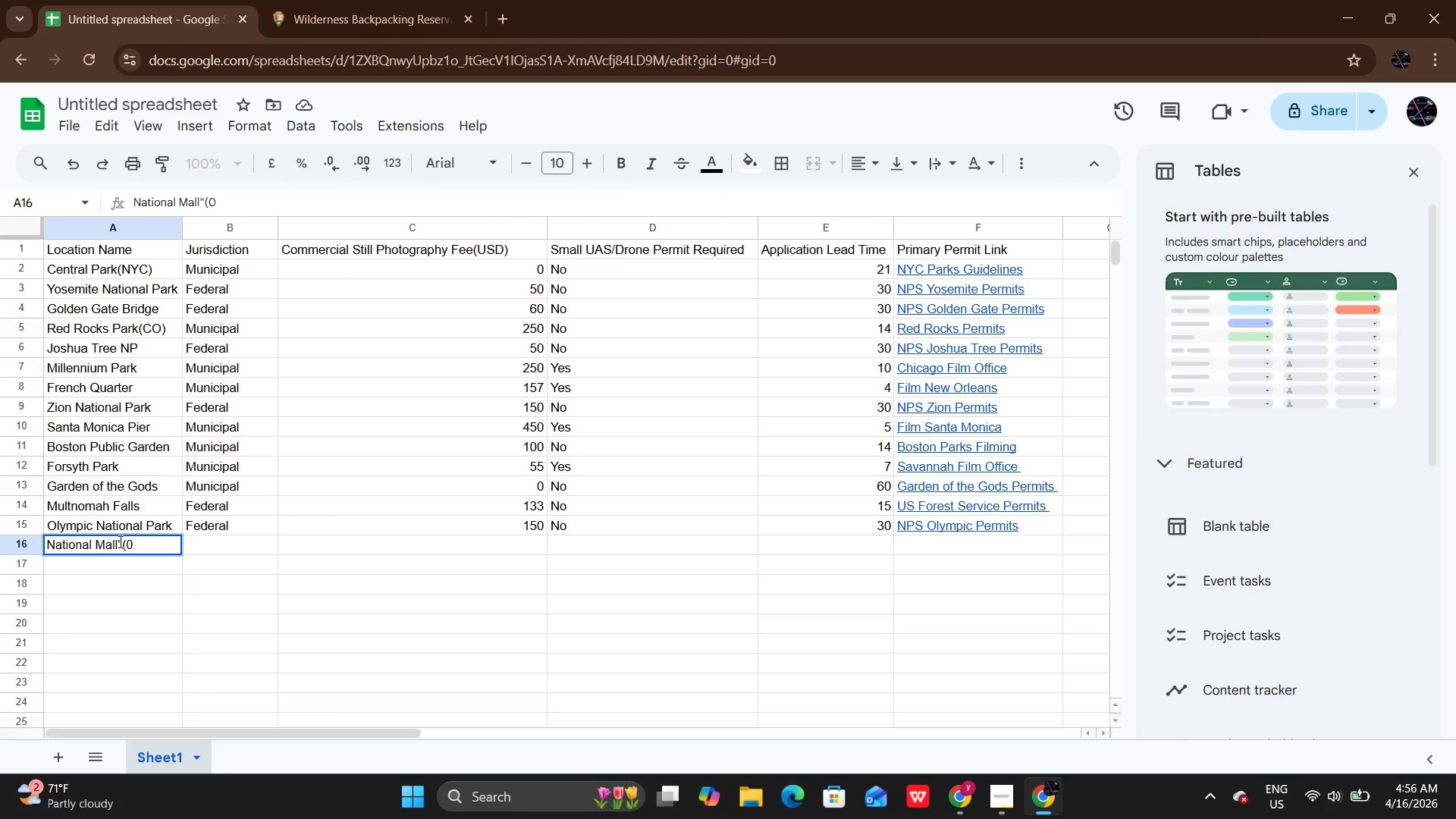 
key(Shift+ShiftRight)
 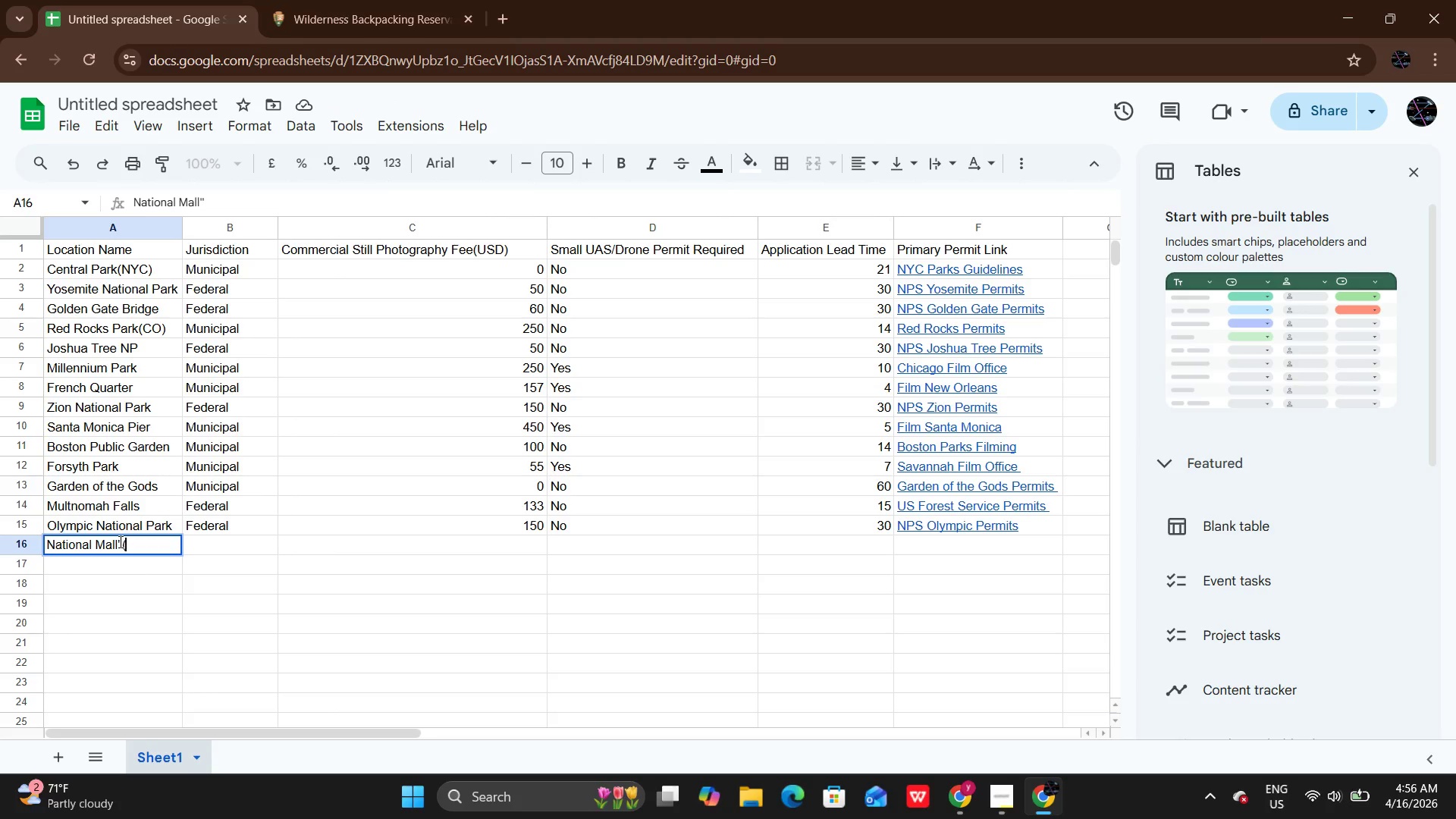 
key(Shift+9)
 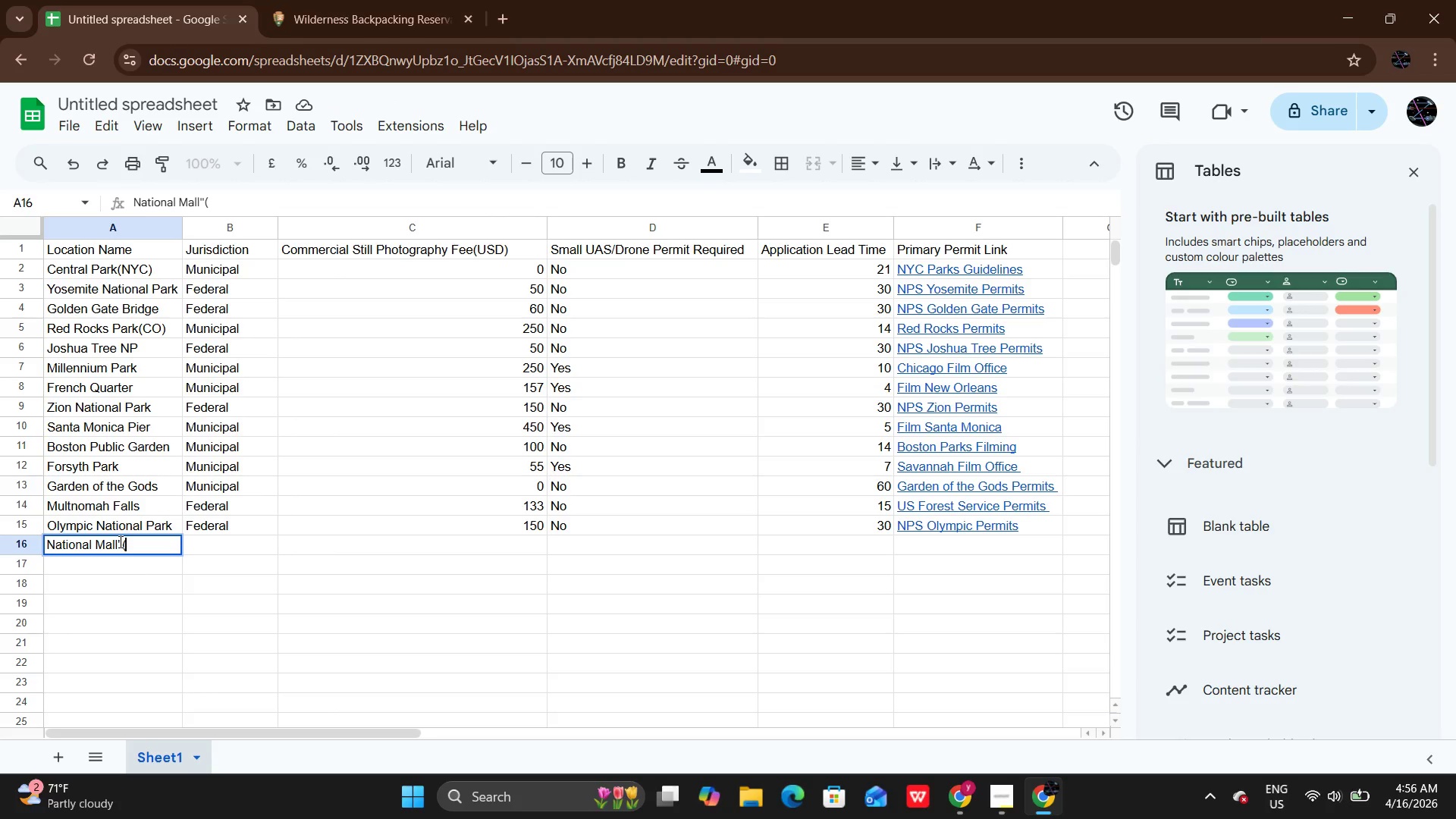 
key(Shift+ShiftRight)
 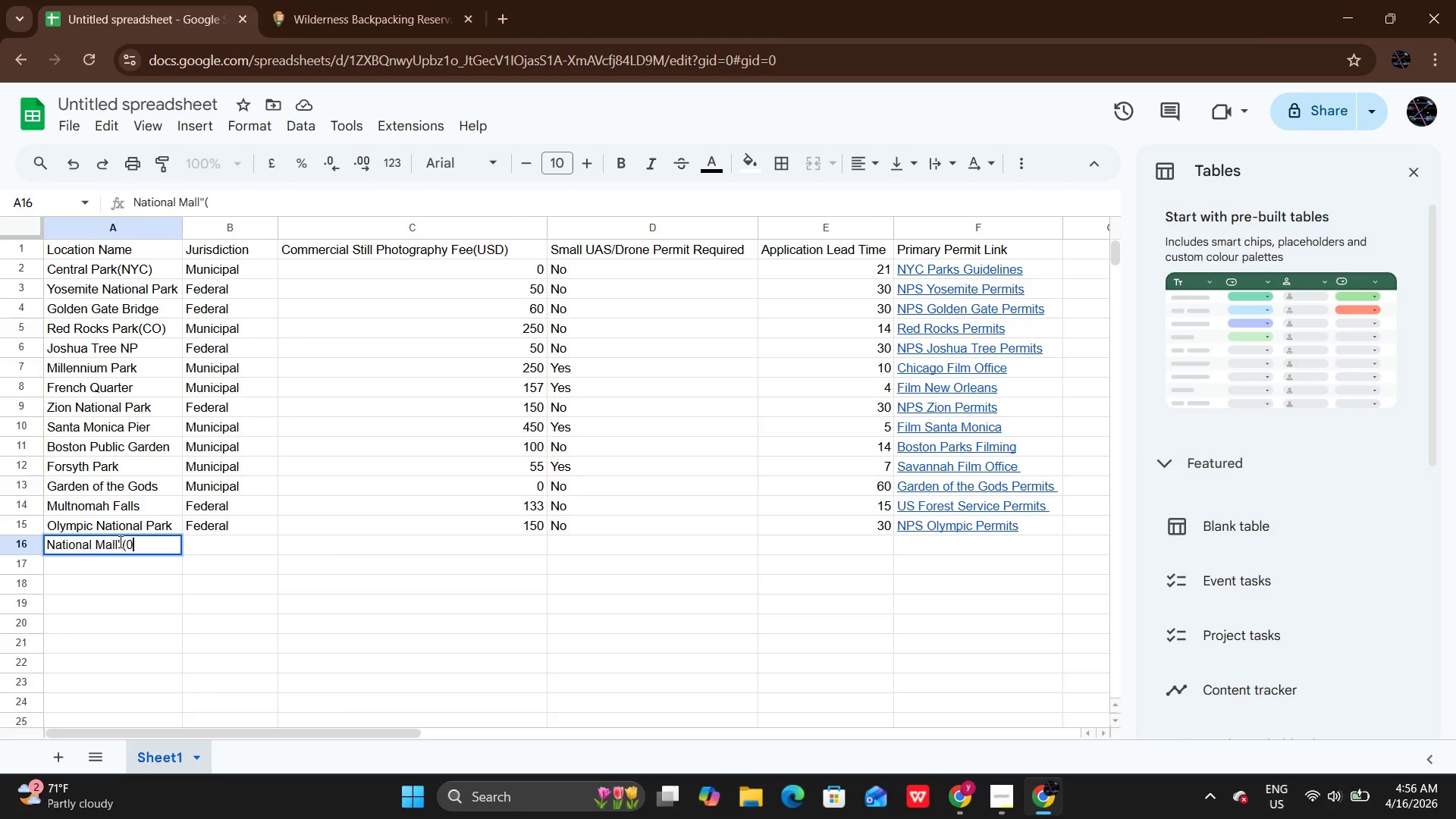 
key(0)
 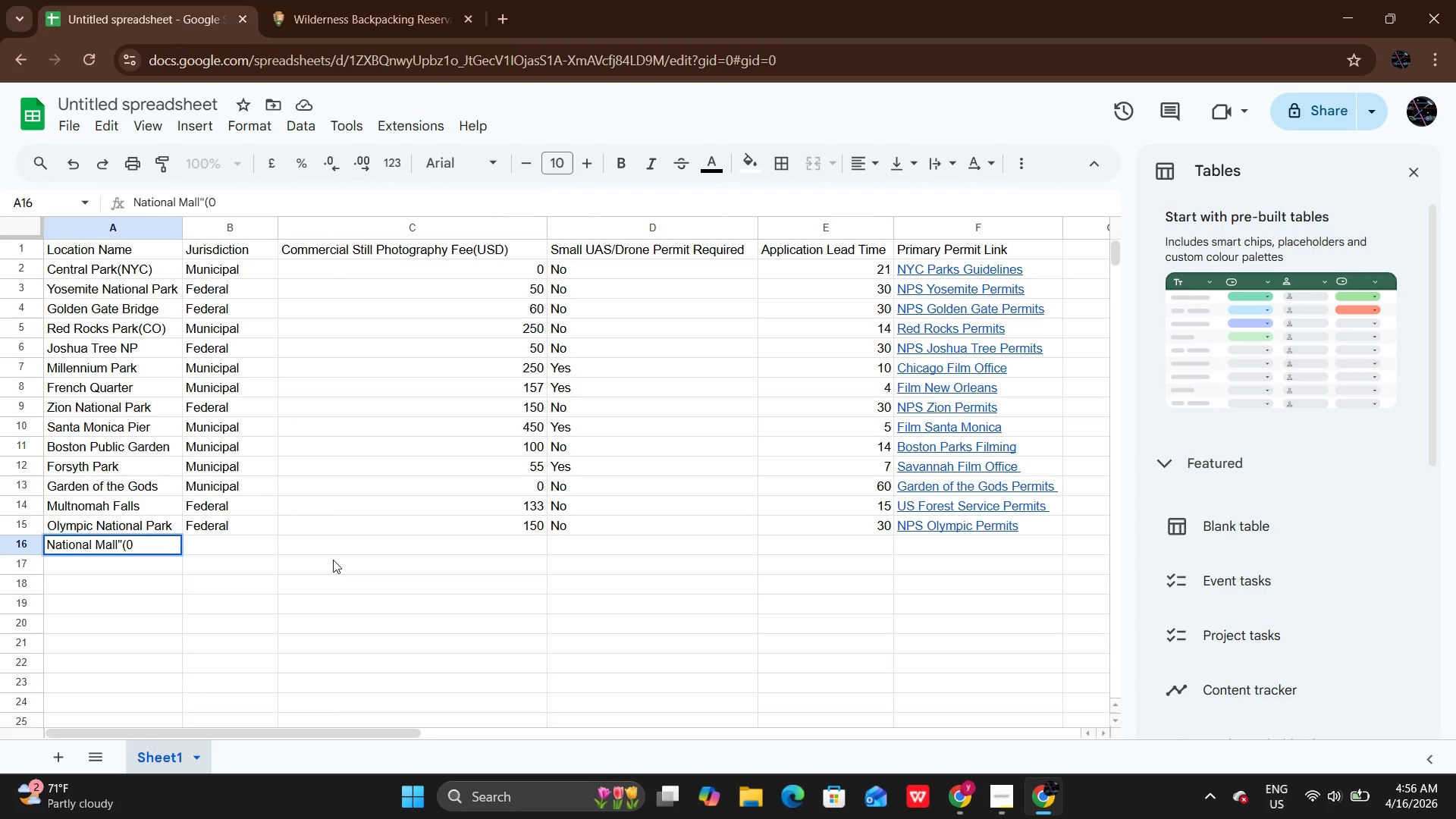 
key(ArrowLeft)
 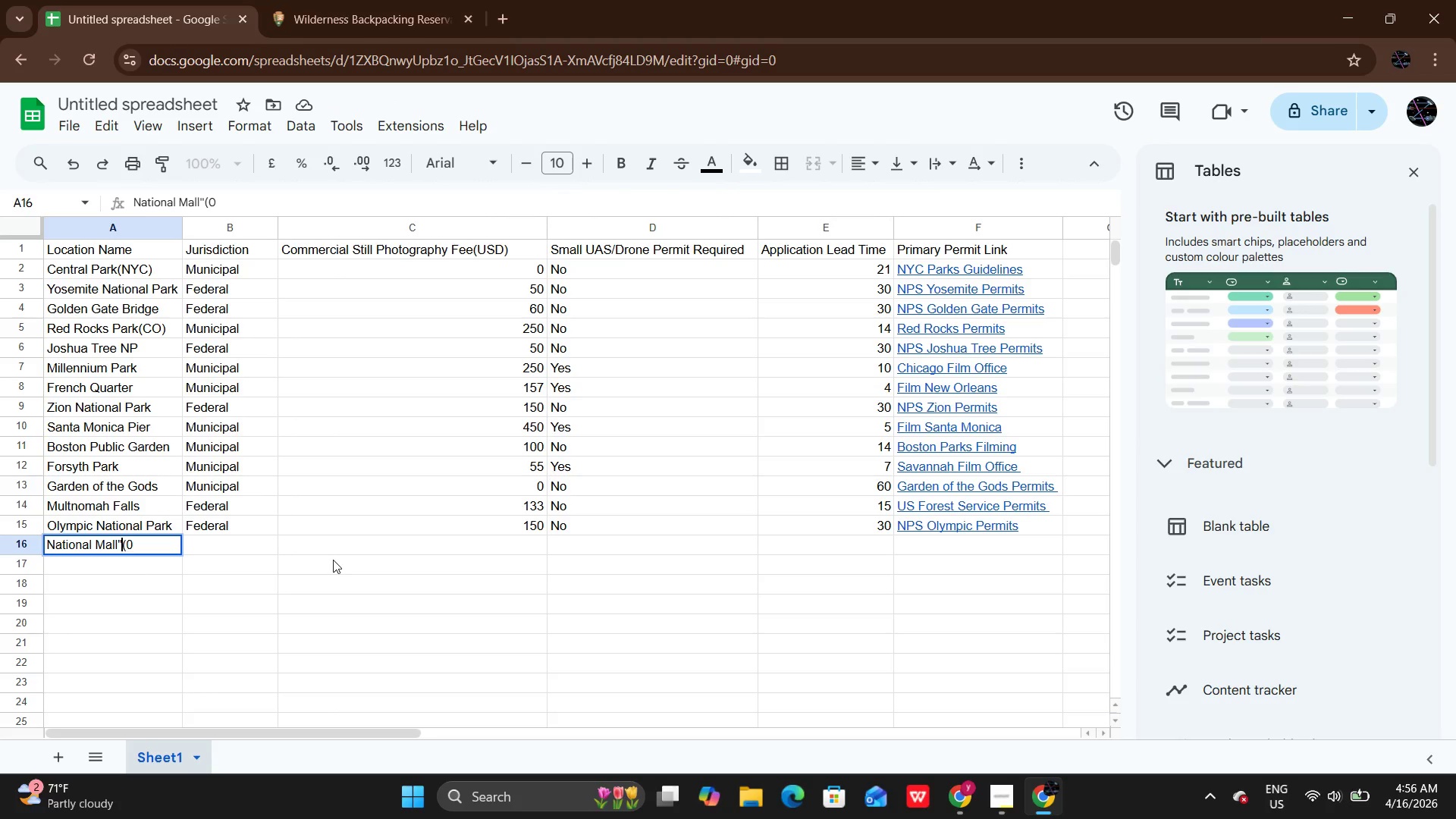 
key(ArrowLeft)
 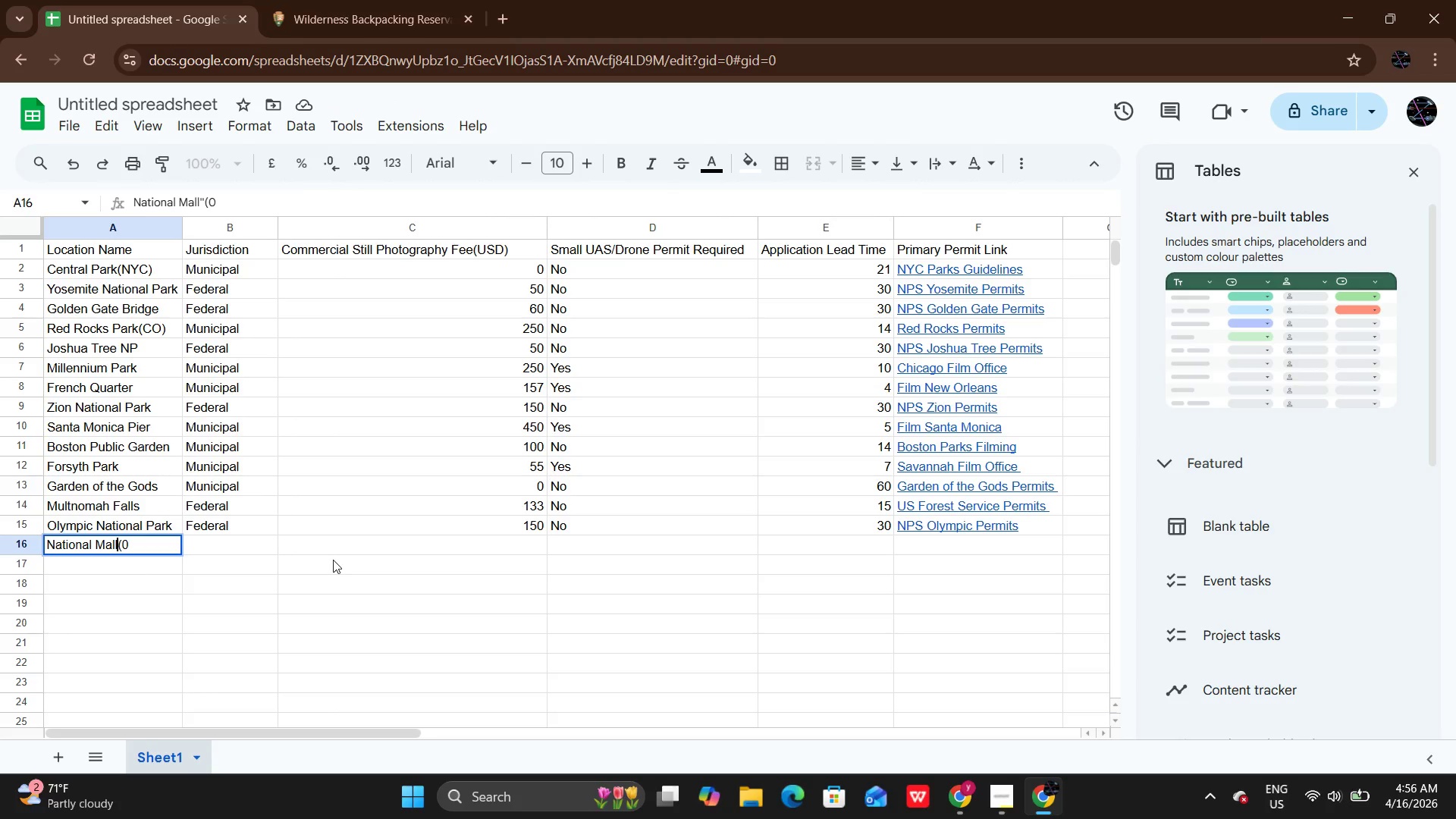 
key(Backspace)
 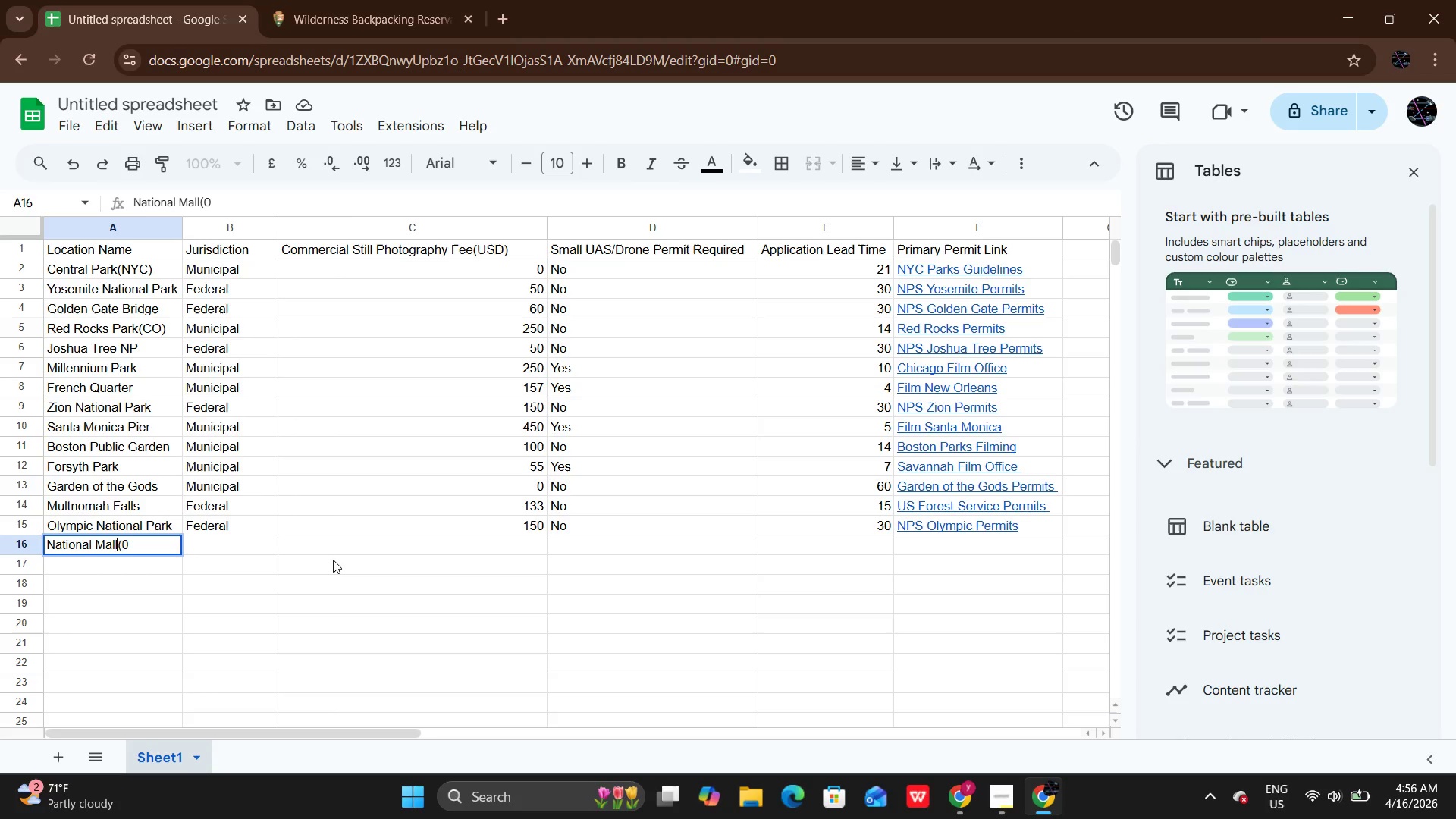 
key(Numpad0)
 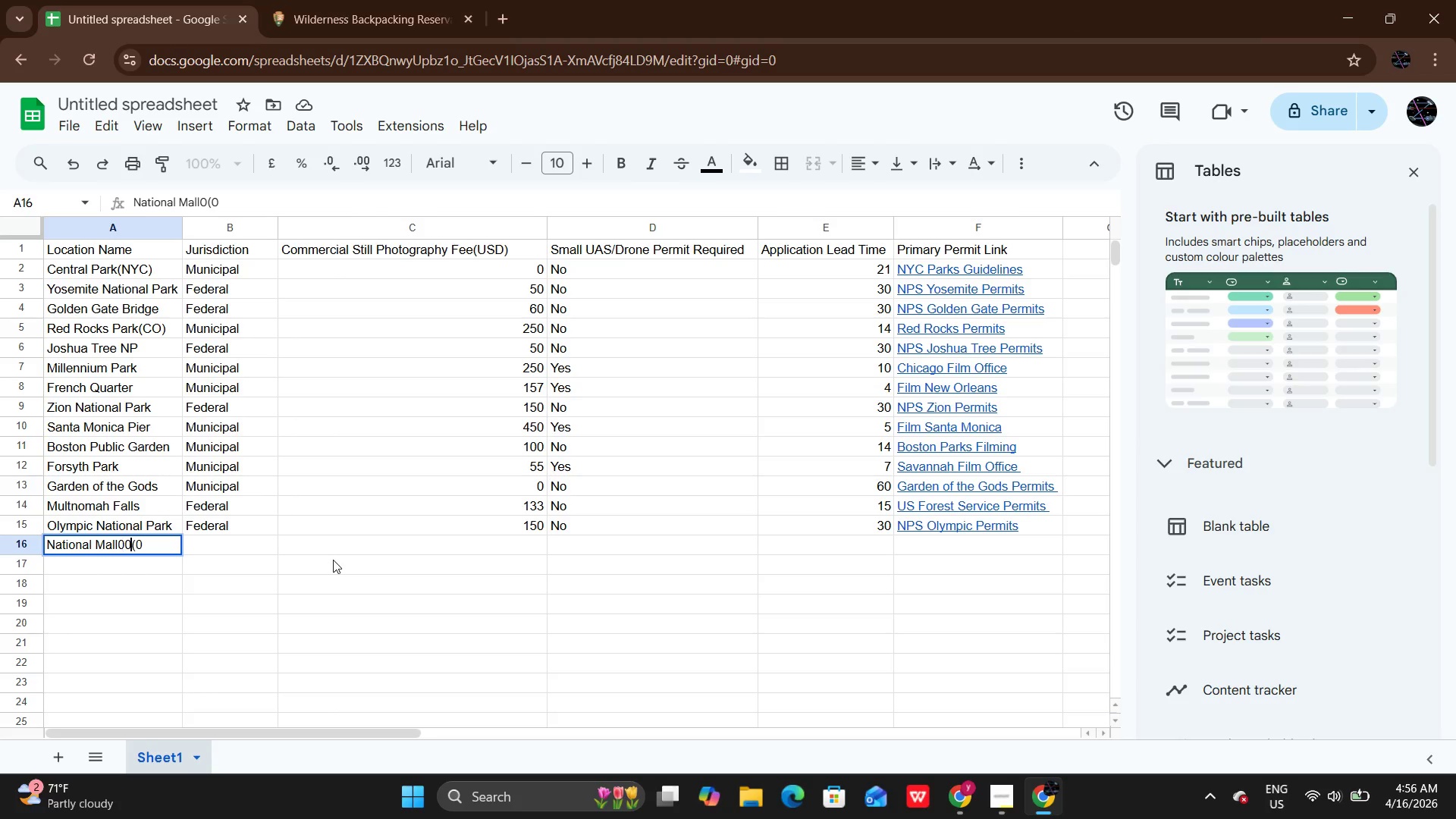 
key(Numpad0)
 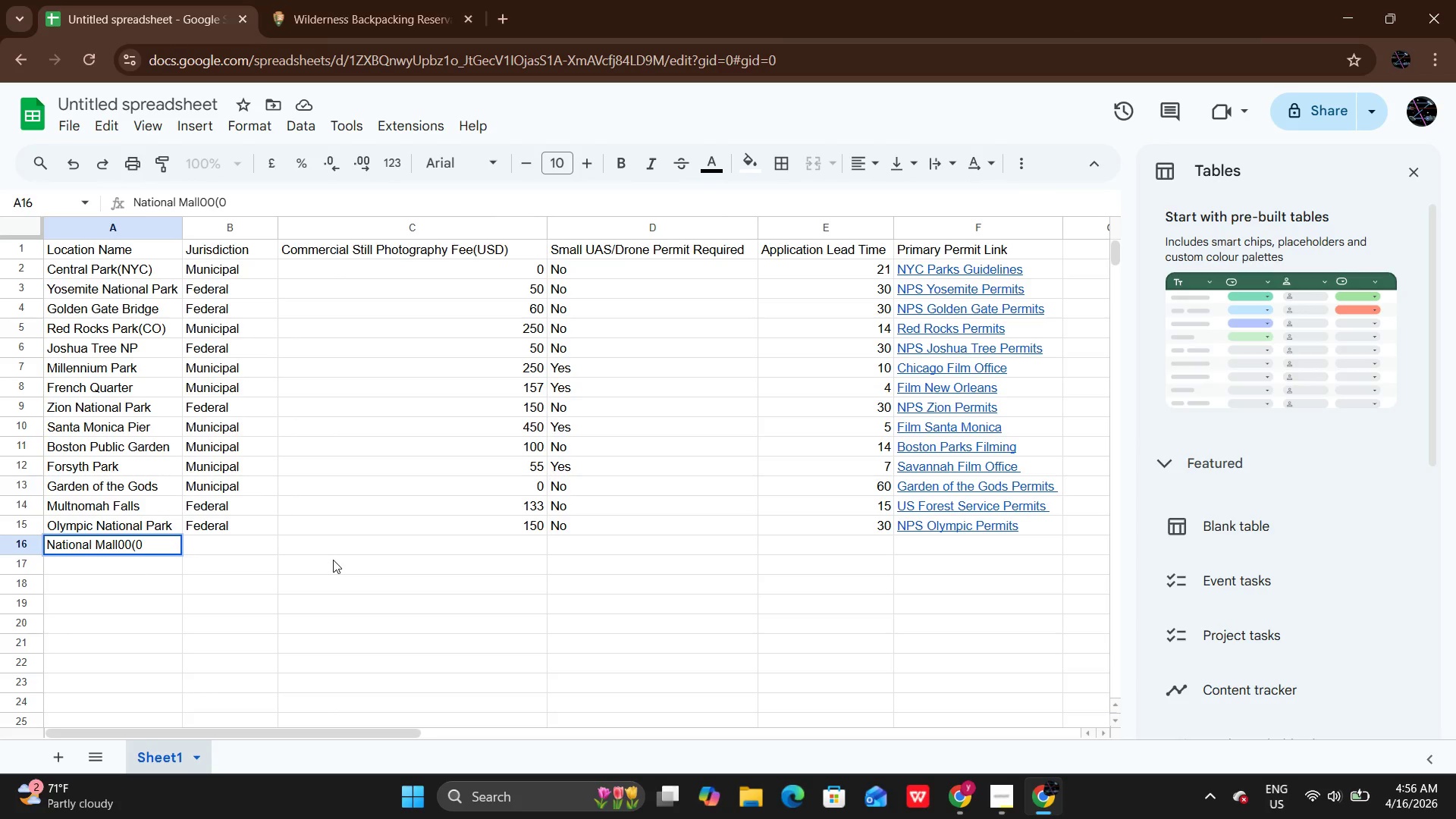 
key(Backspace)
 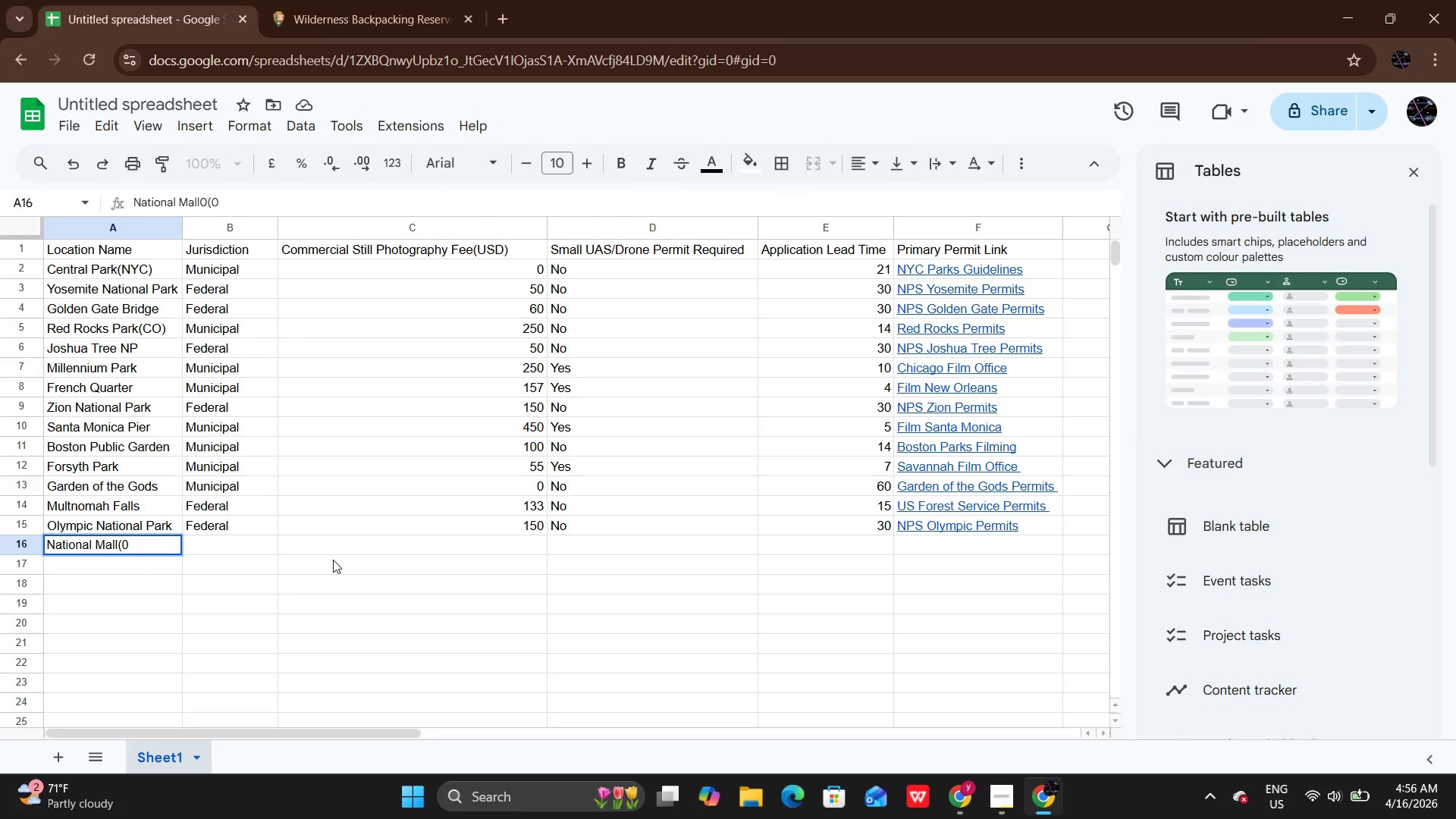 
key(Backspace)
 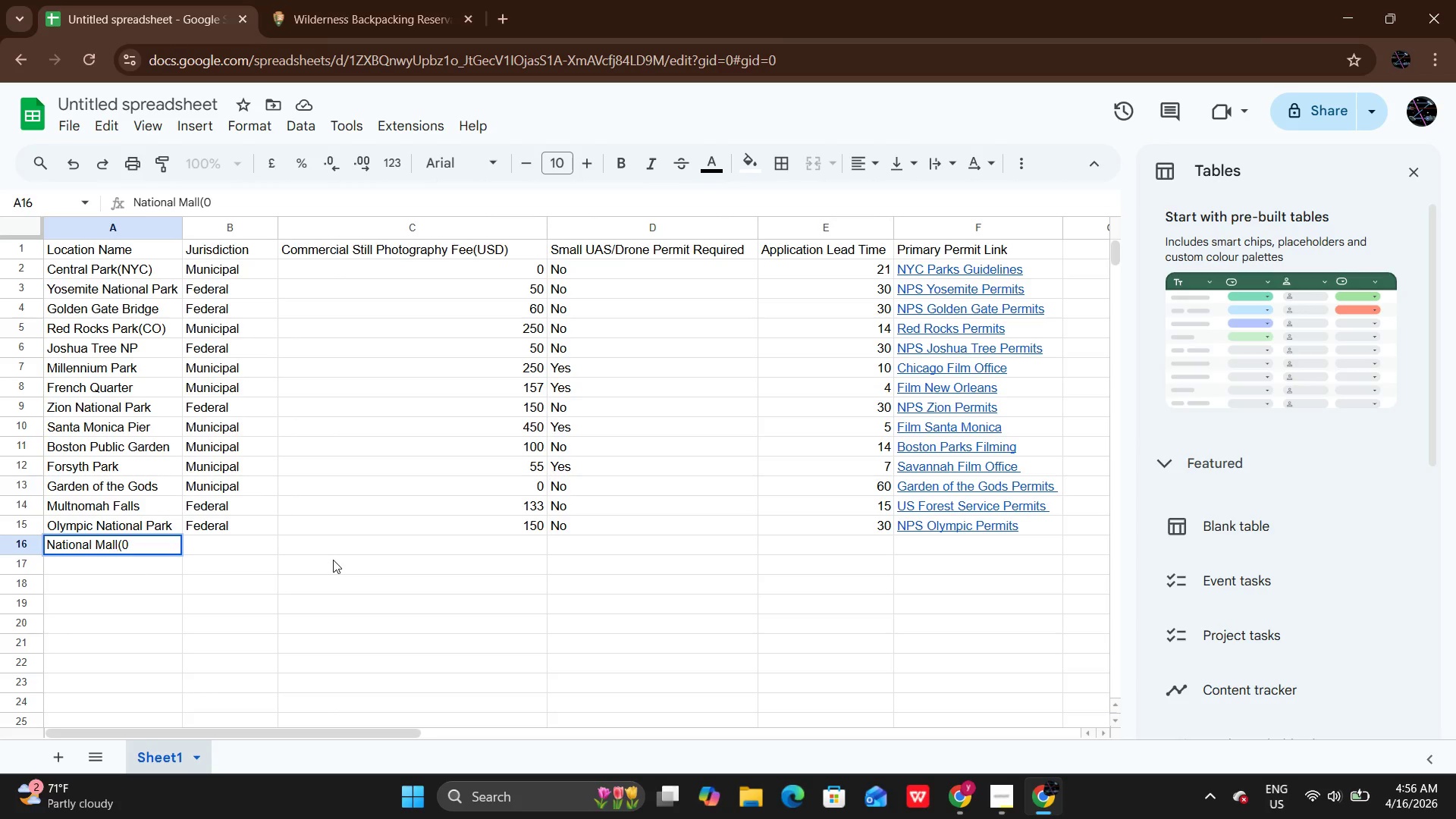 
key(ArrowRight)
 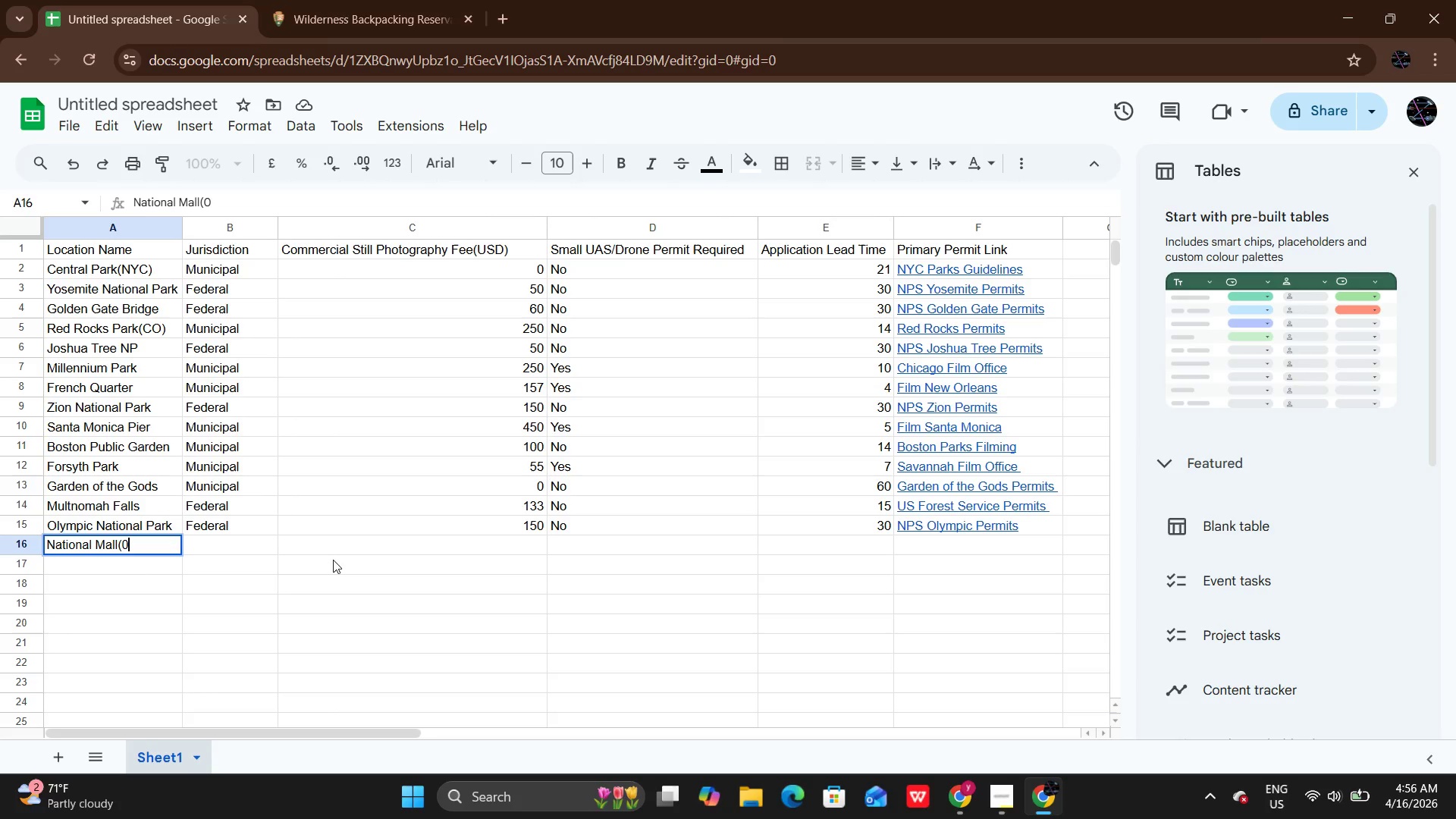 
key(ArrowRight)
 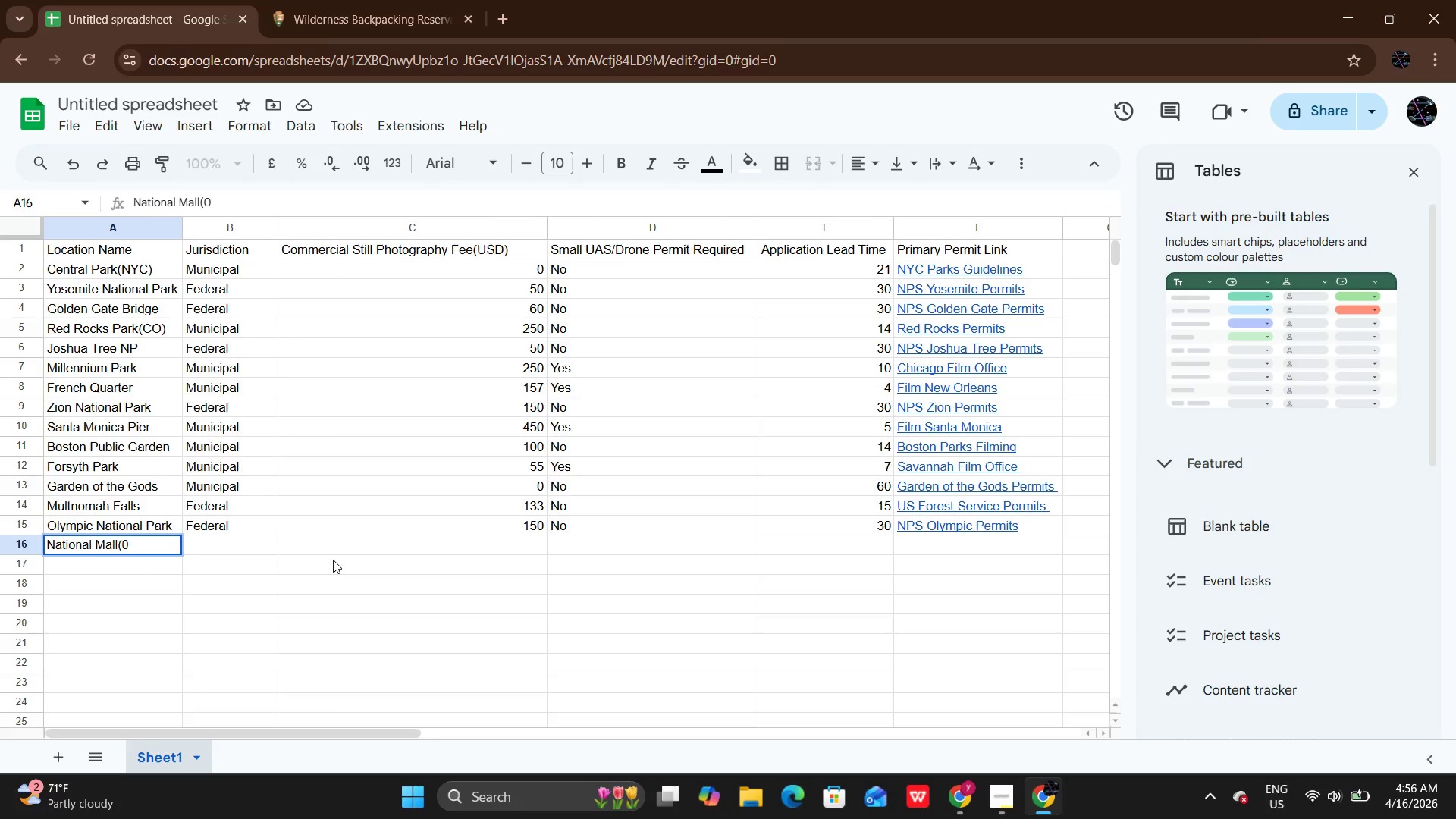 
key(Backspace)
type(DC))
 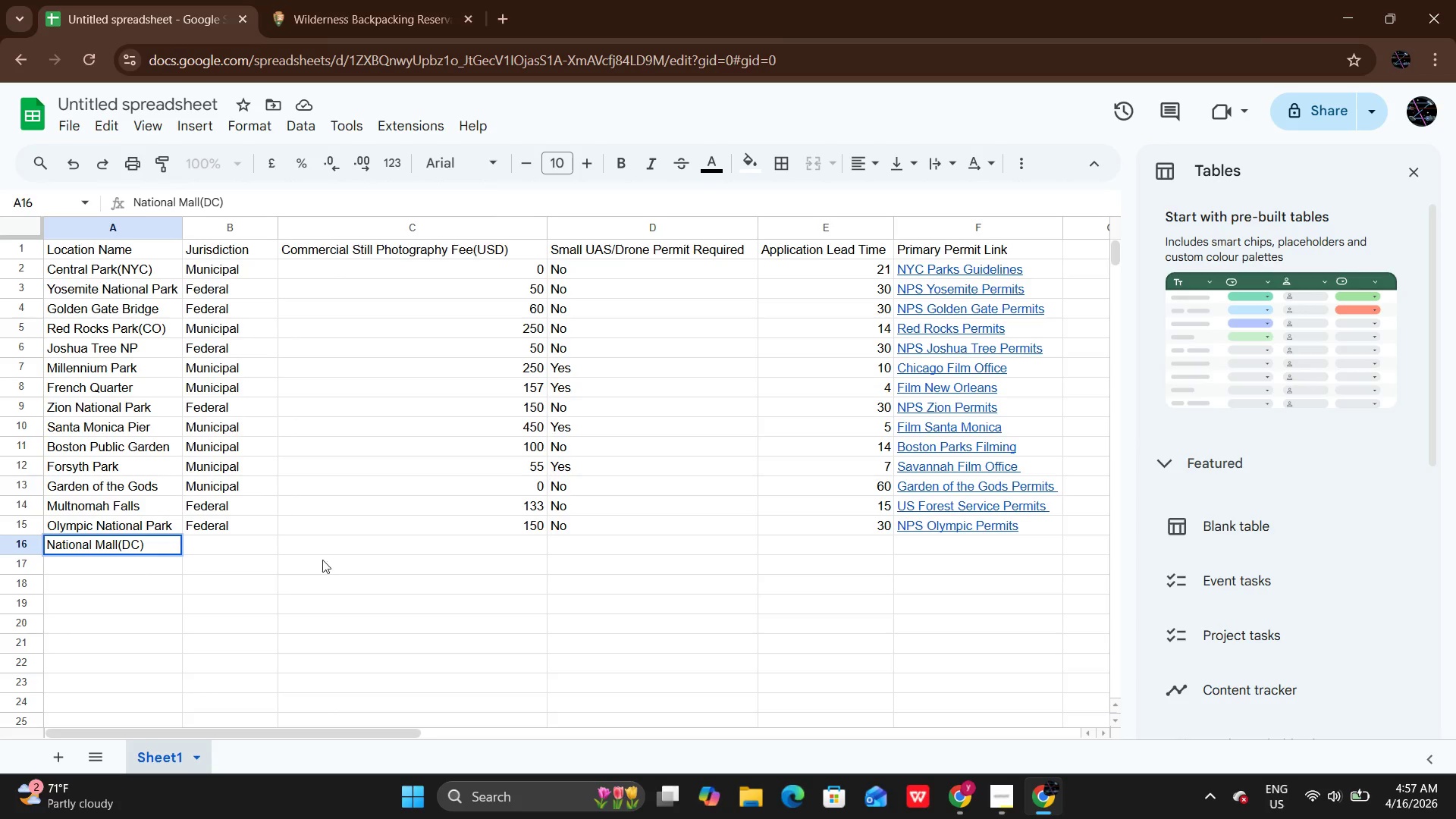 
double_click([215, 539])
 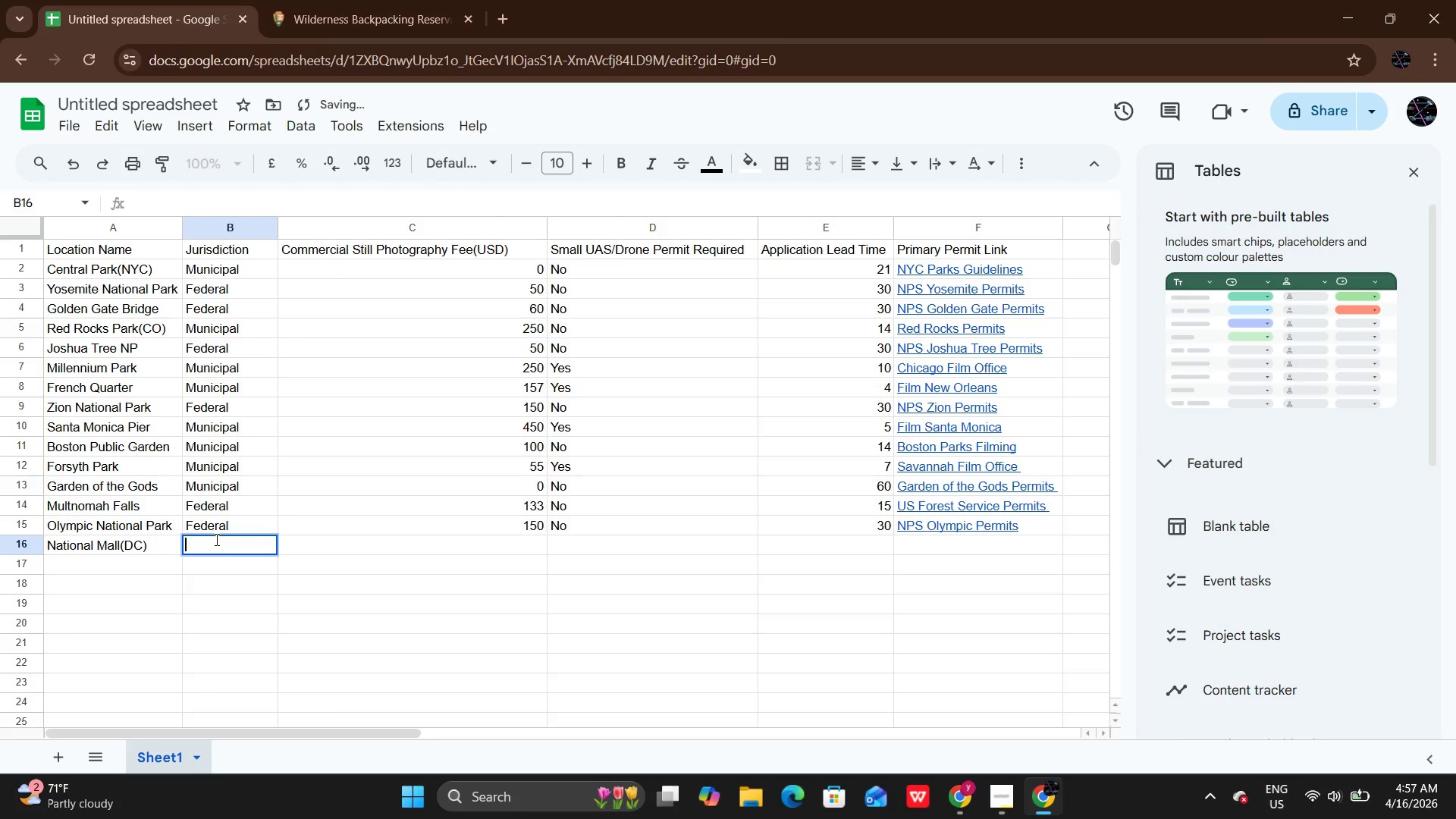 
key(CapsLock)
 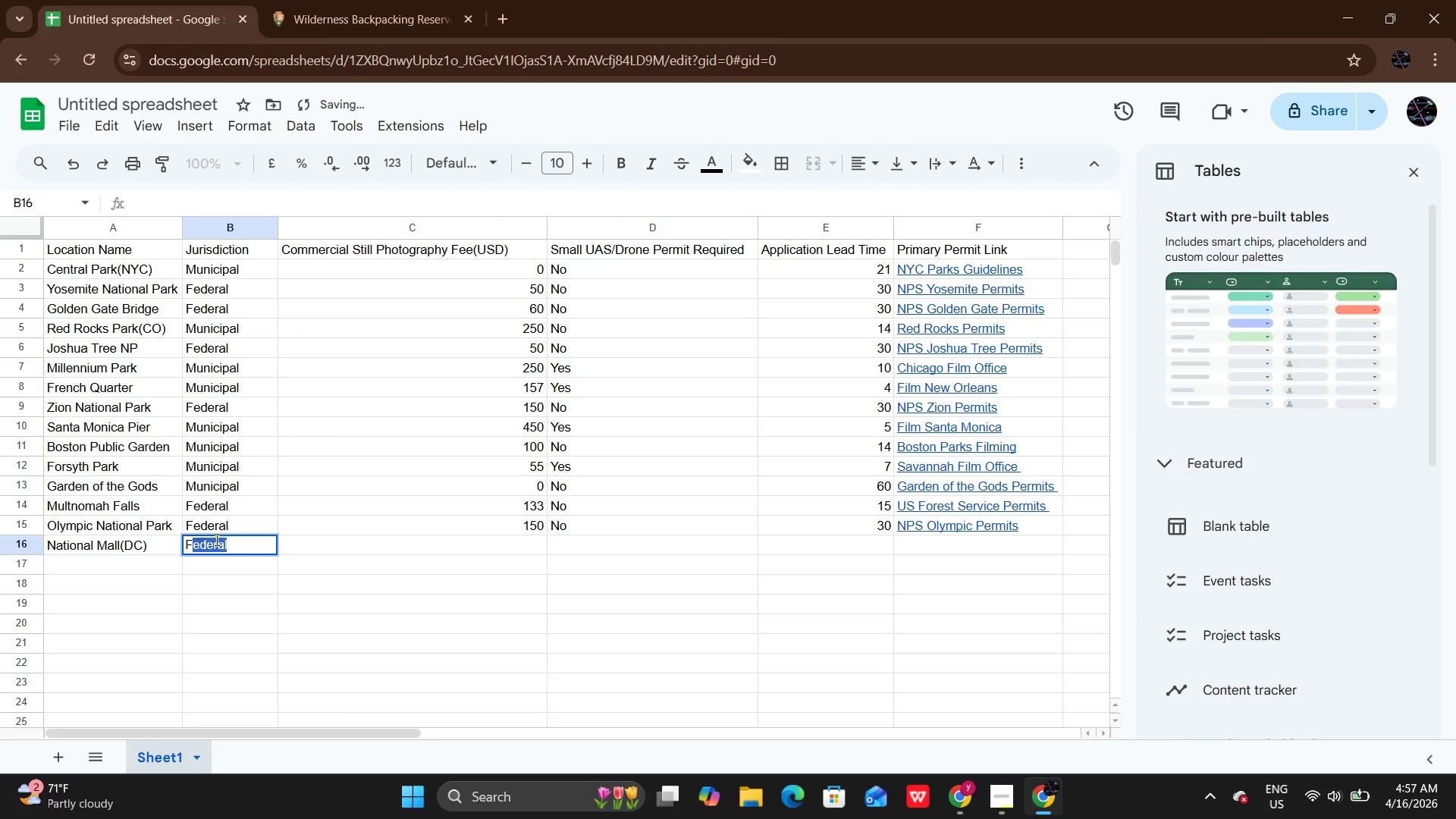 
key(F)
 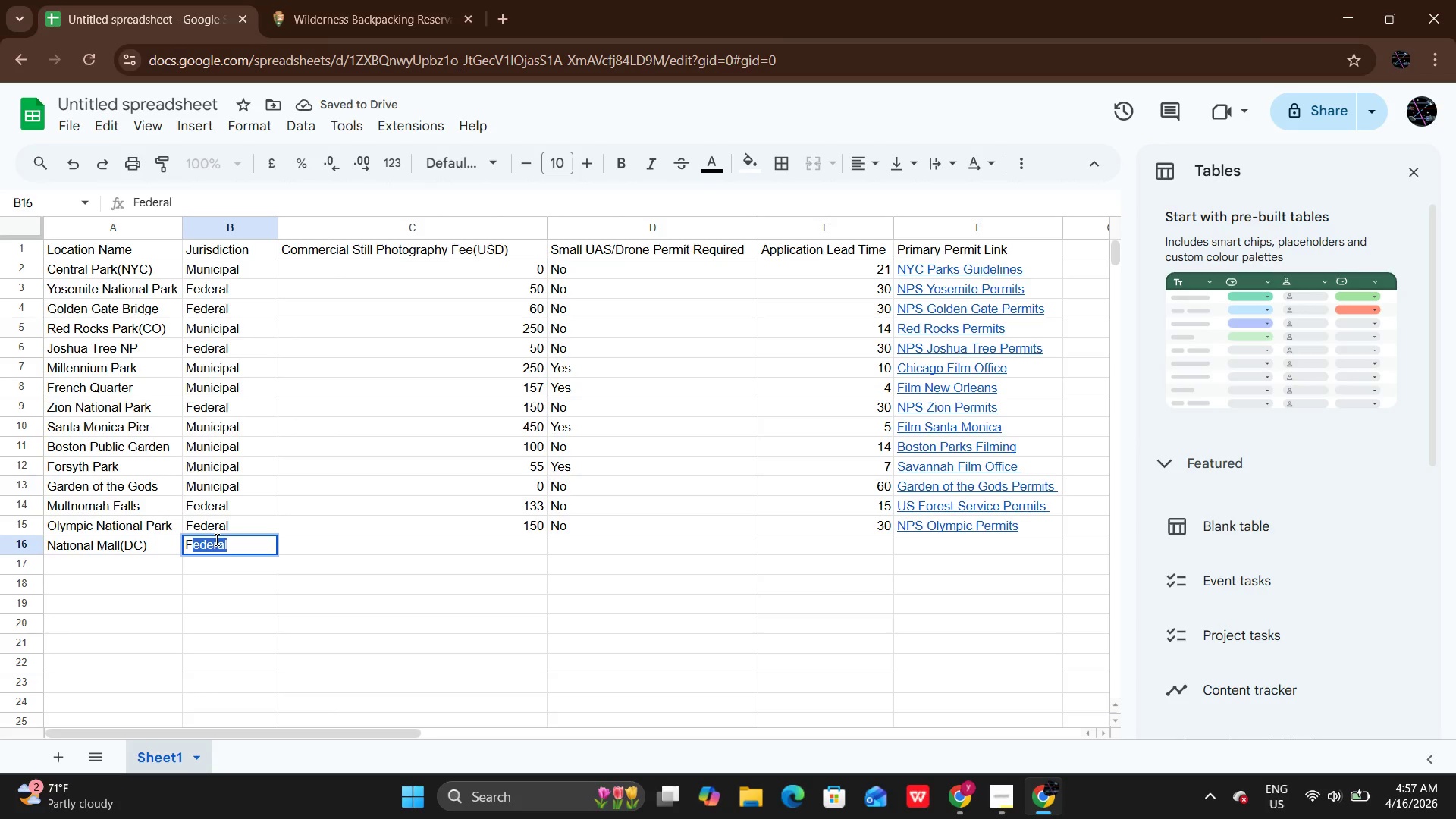 
key(CapsLock)
 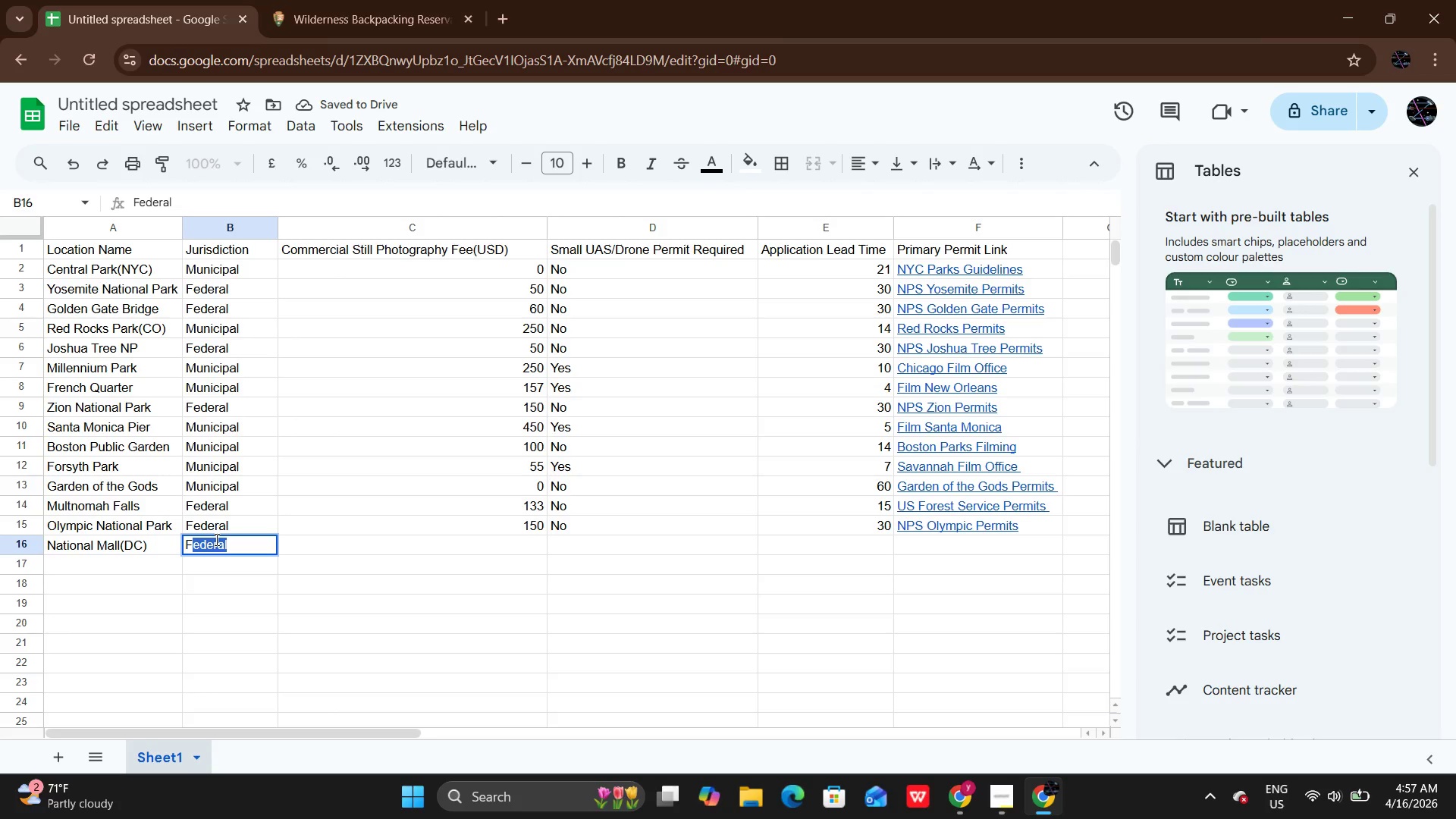 
key(Enter)
 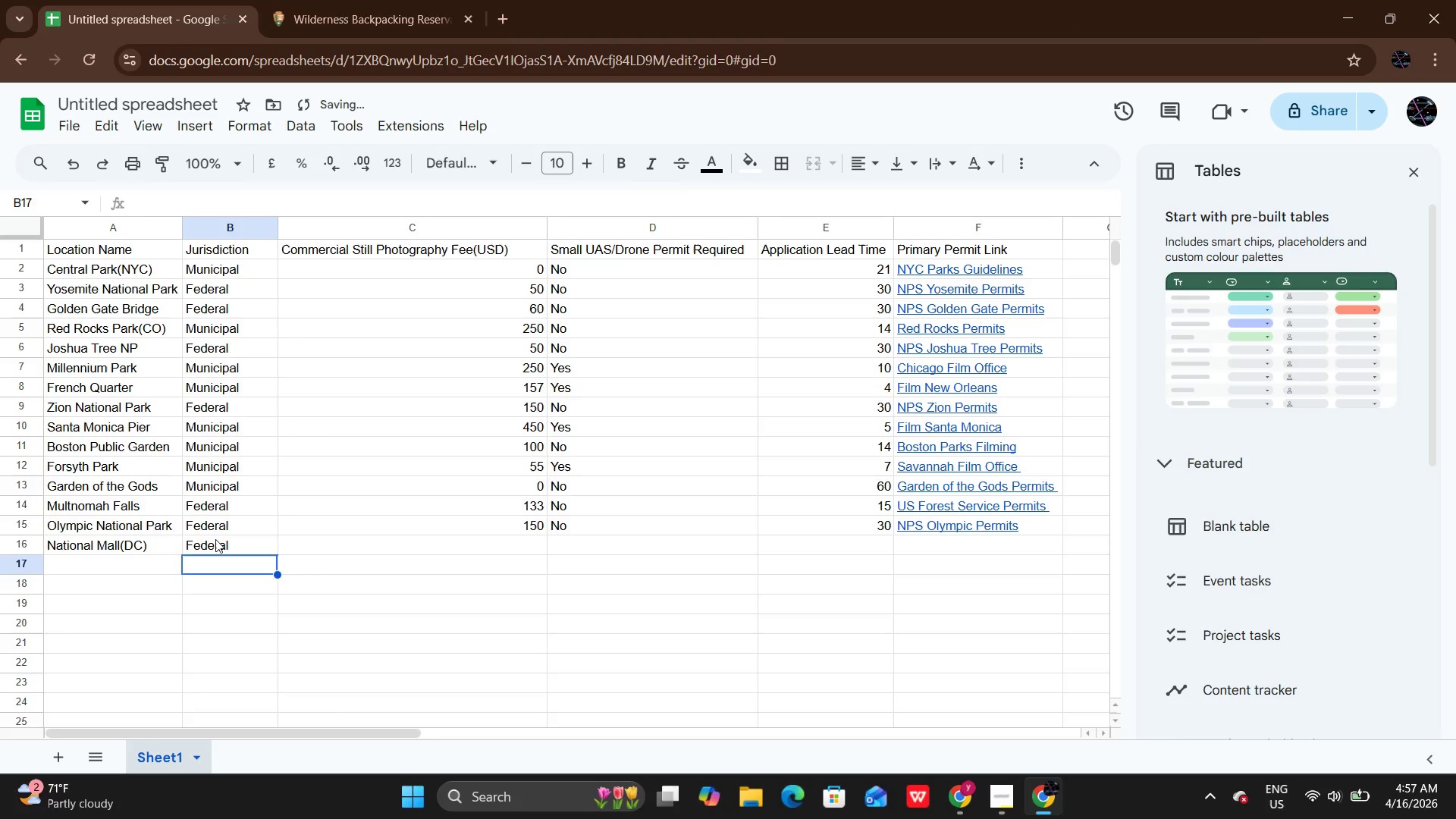 
key(ArrowUp)
 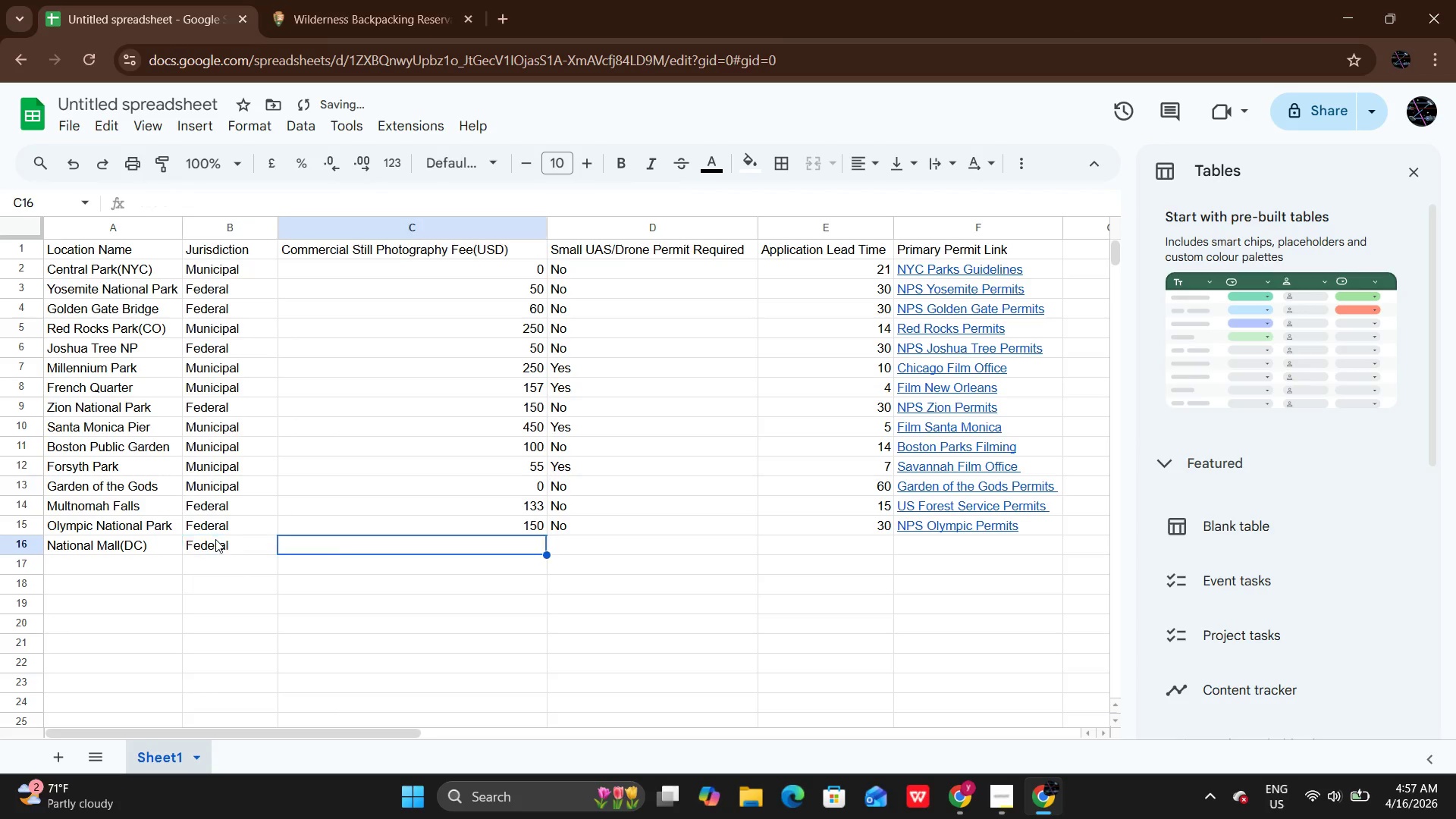 
key(ArrowRight)
 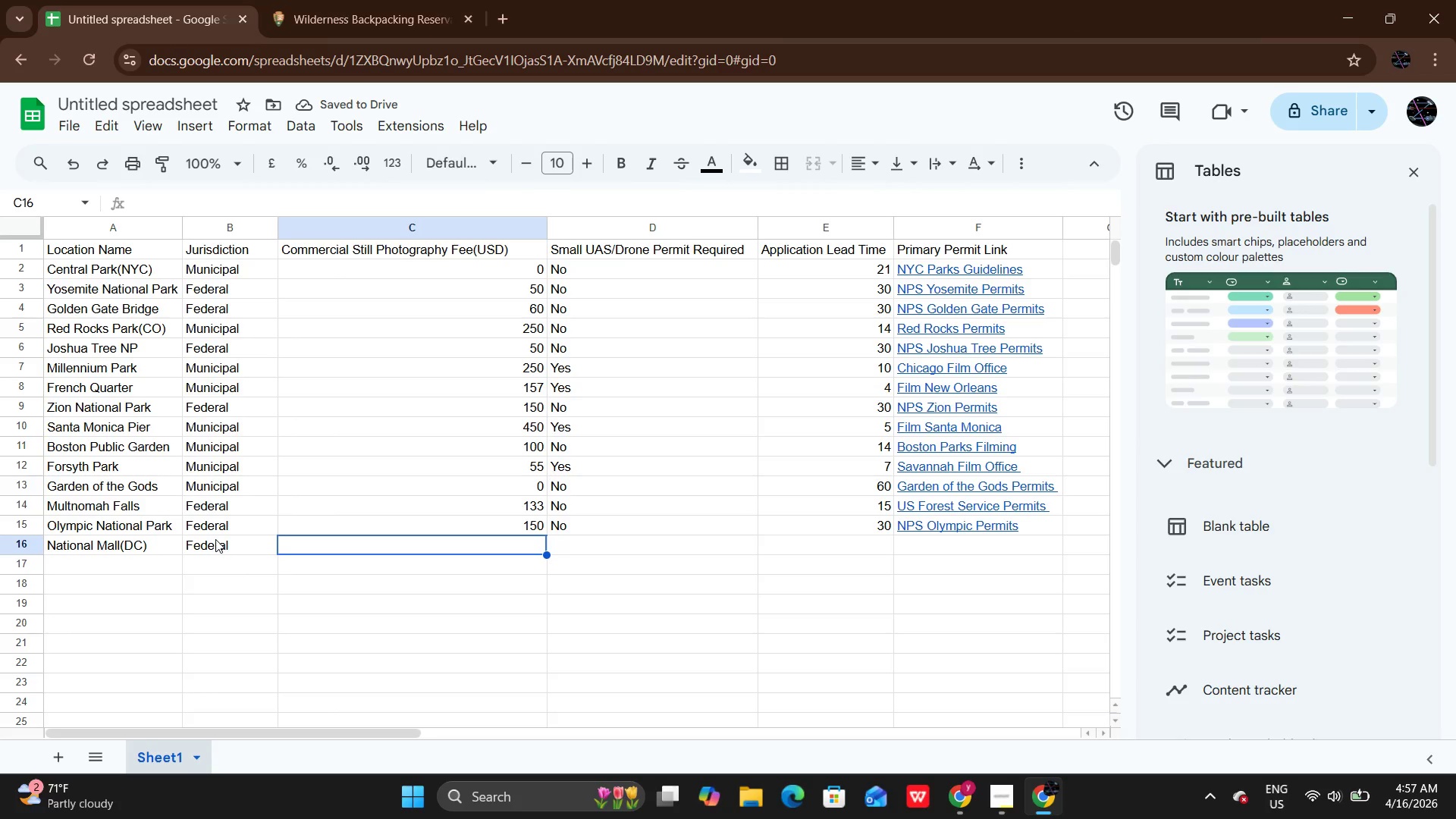 
type(90)
 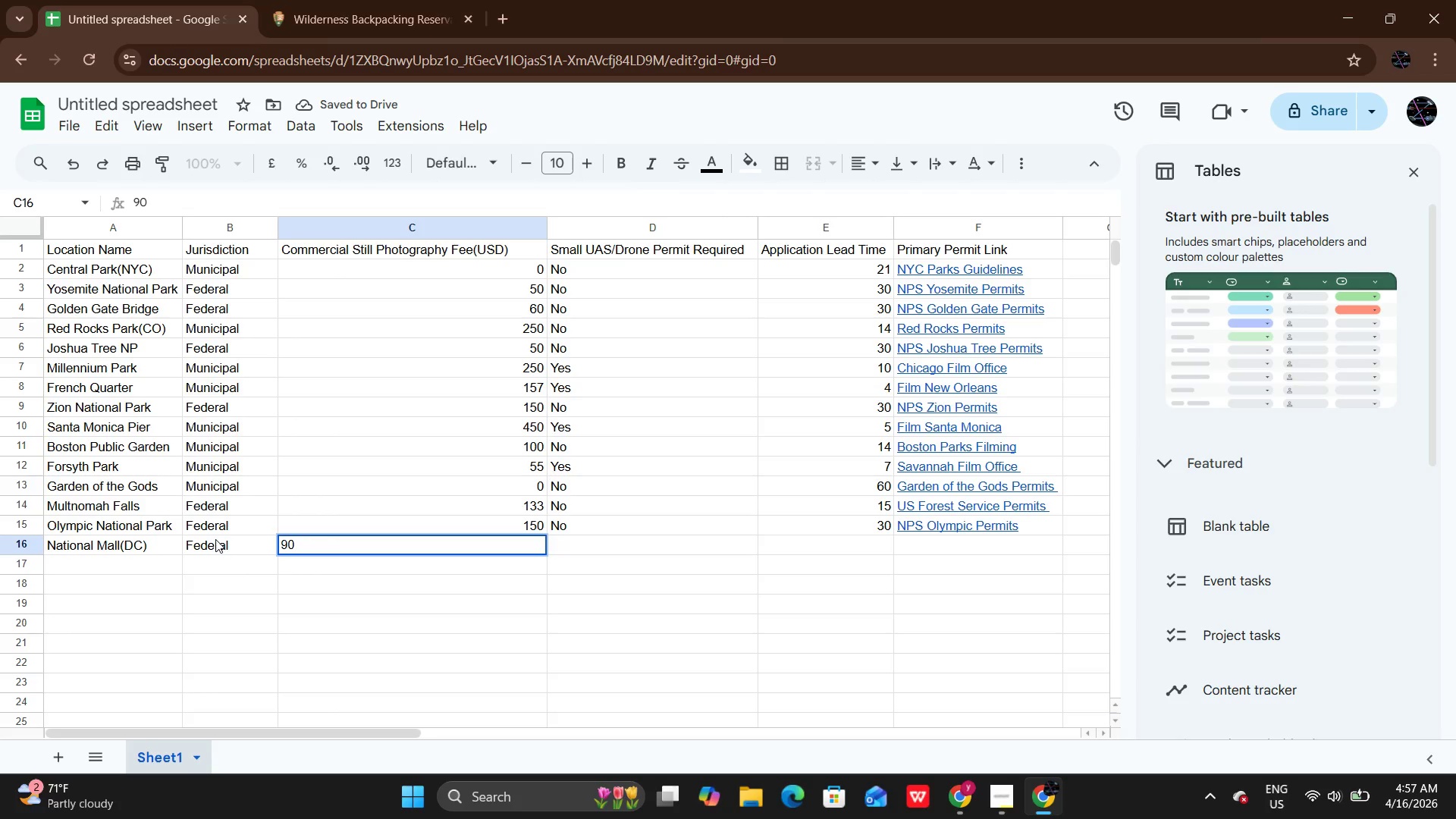 
key(Enter)
 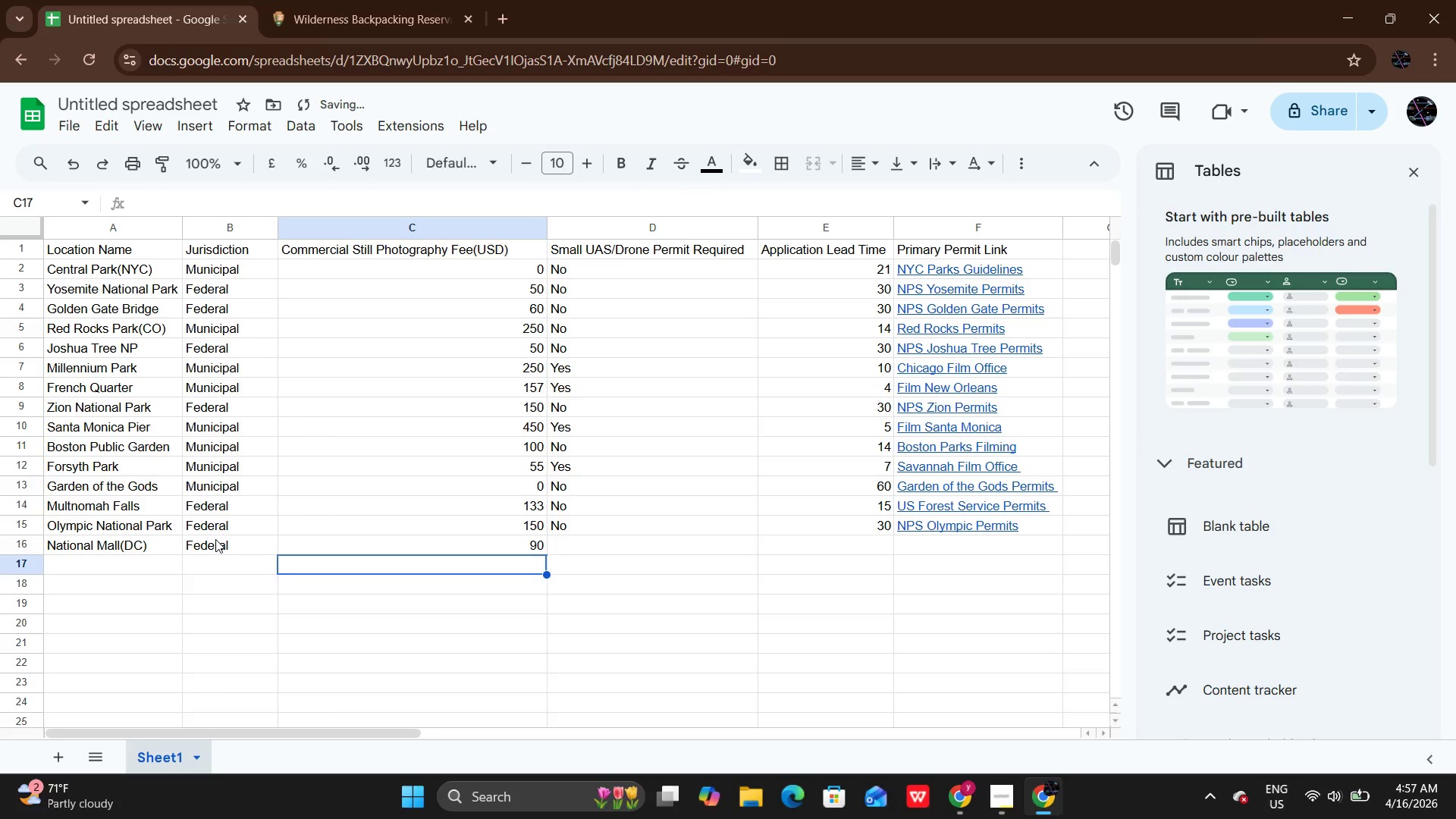 
key(ArrowUp)
 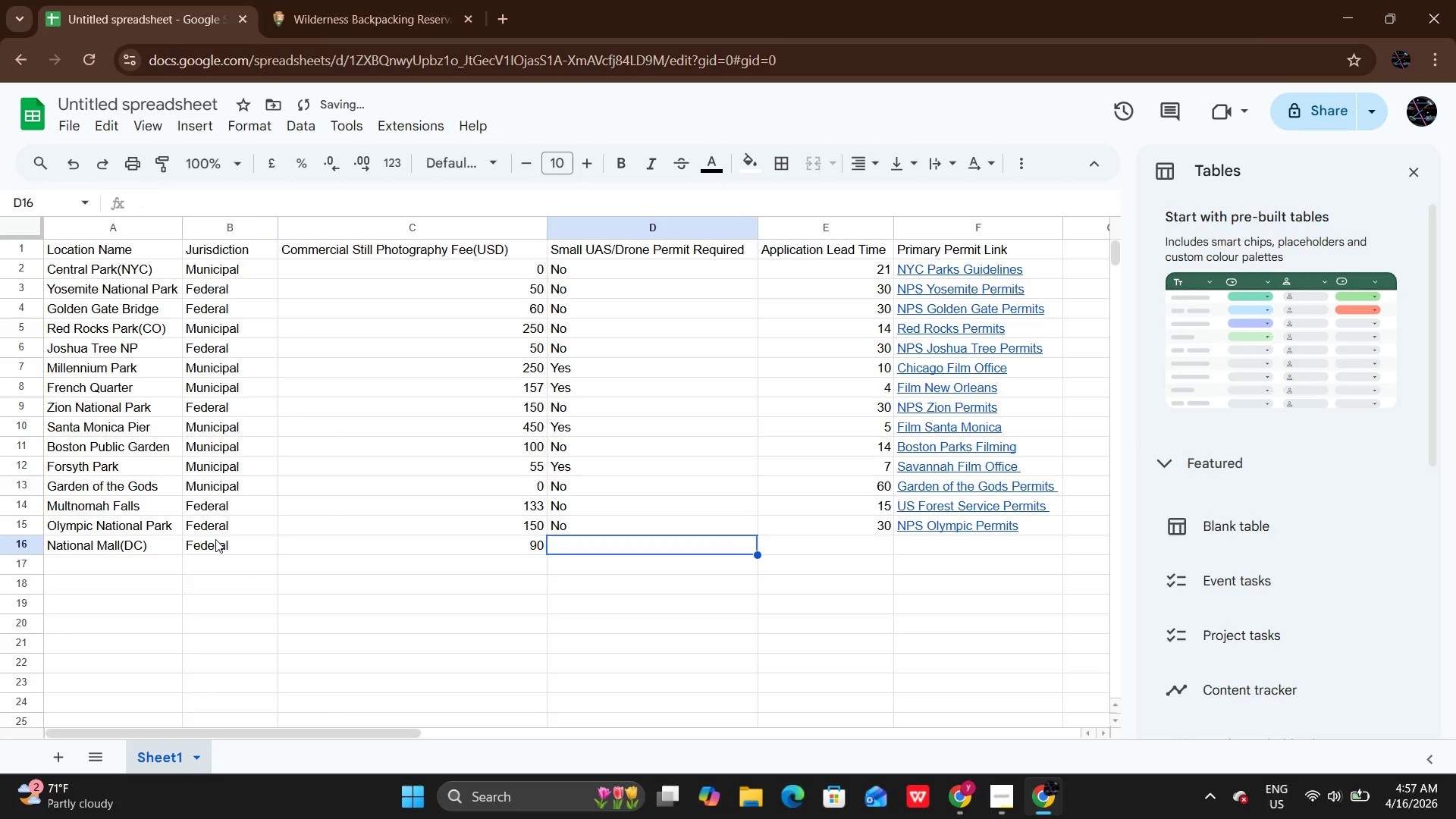 
key(ArrowRight)
 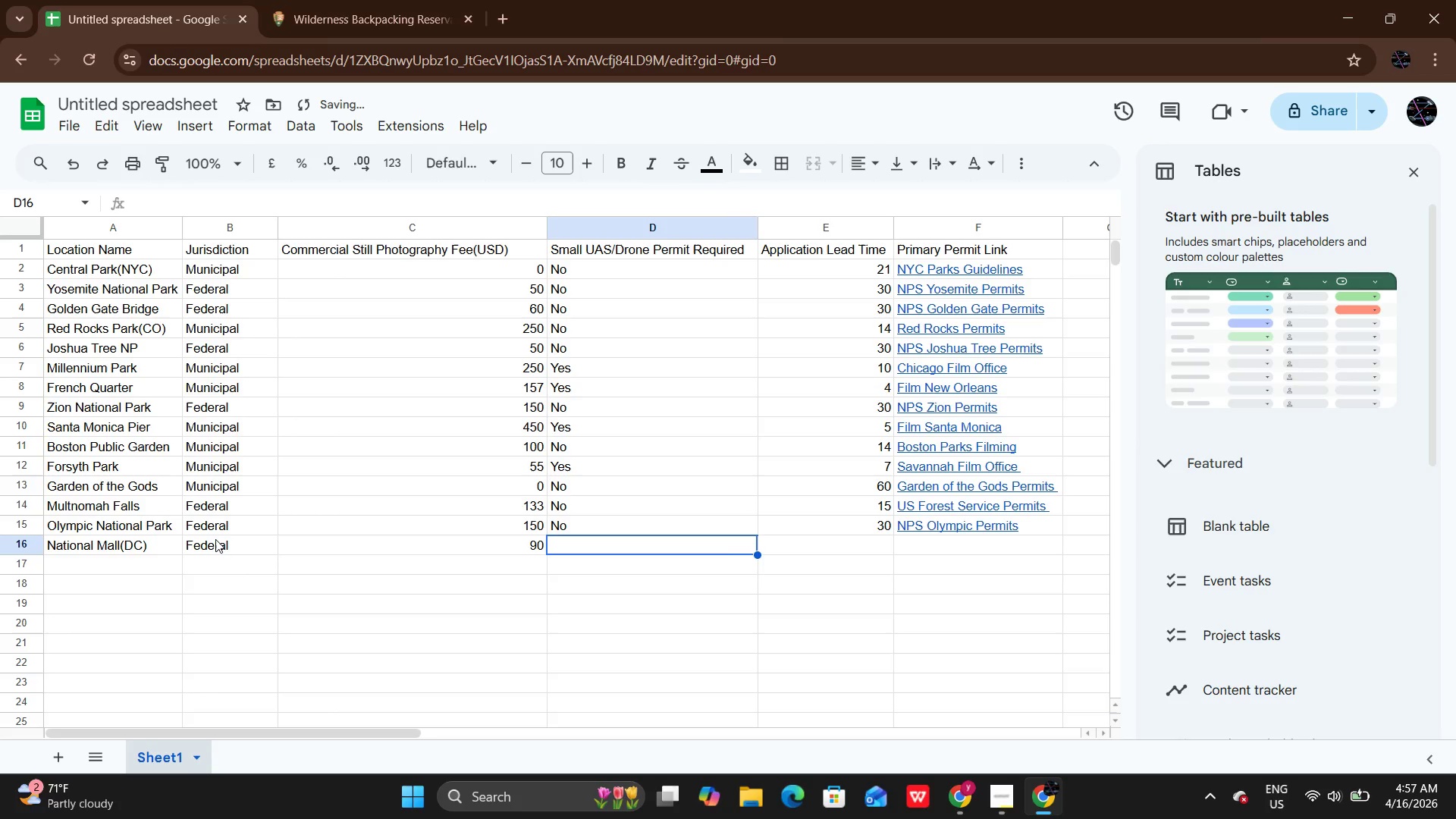 
key(CapsLock)
 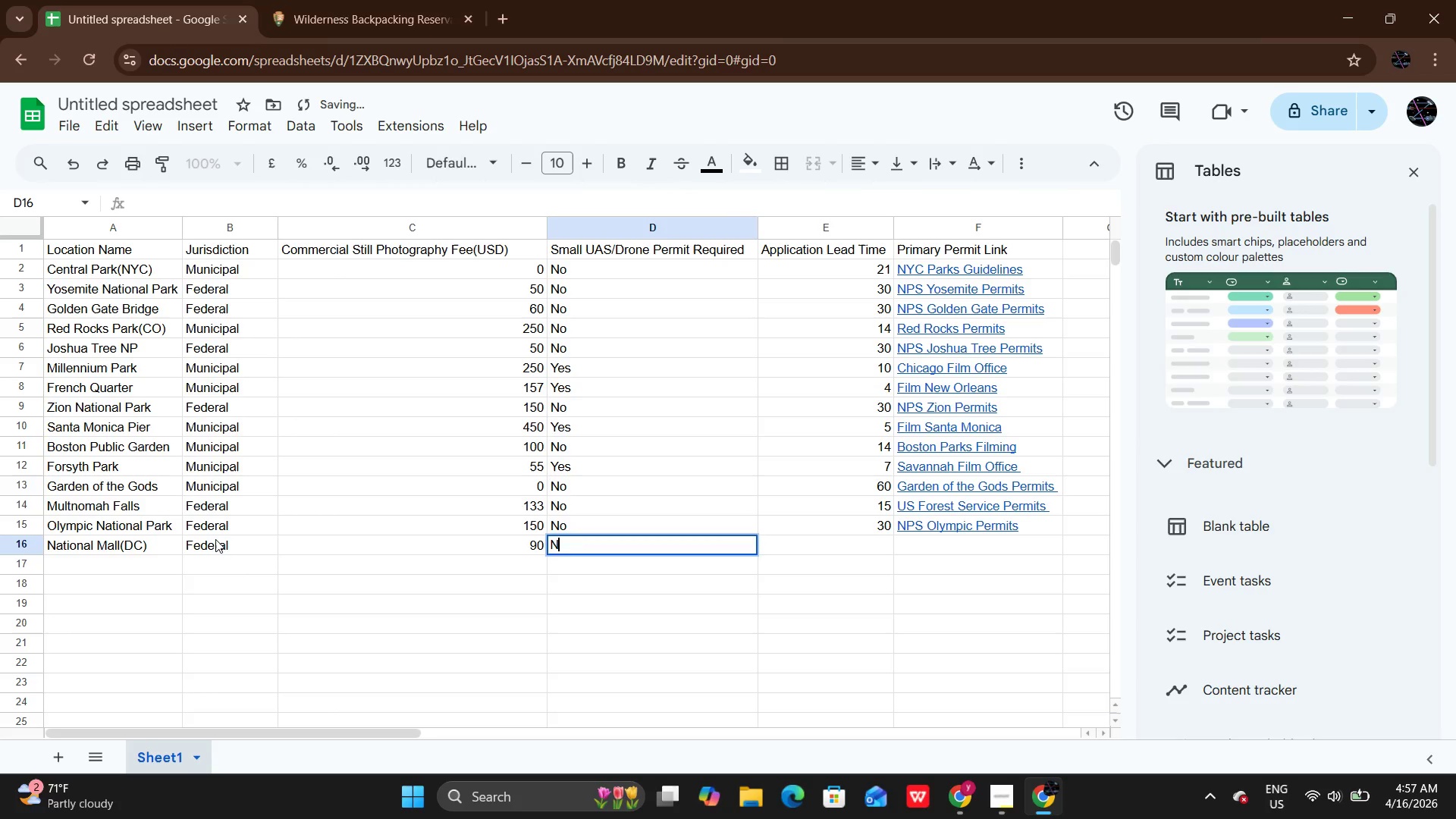 
key(N)
 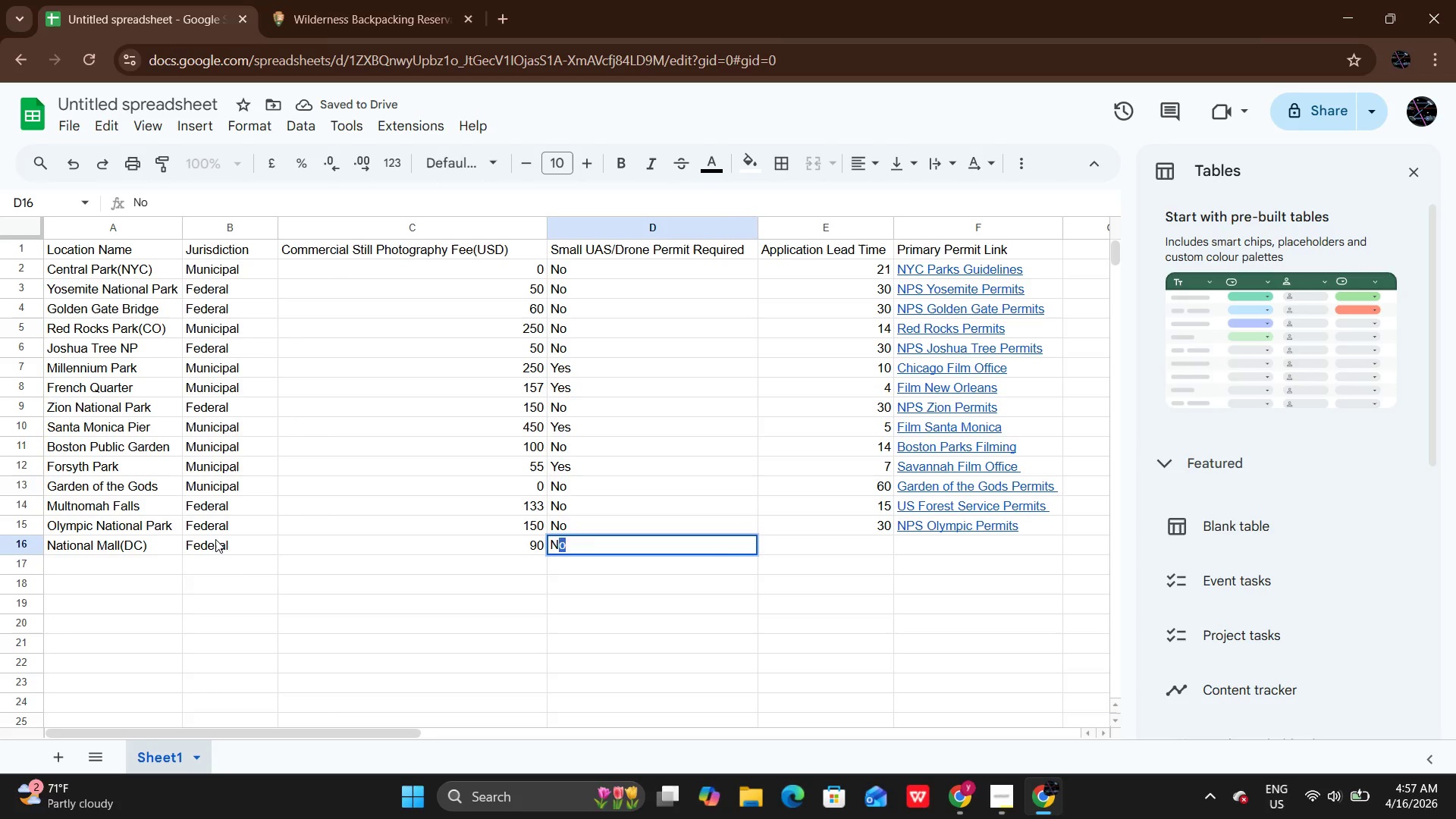 
key(CapsLock)
 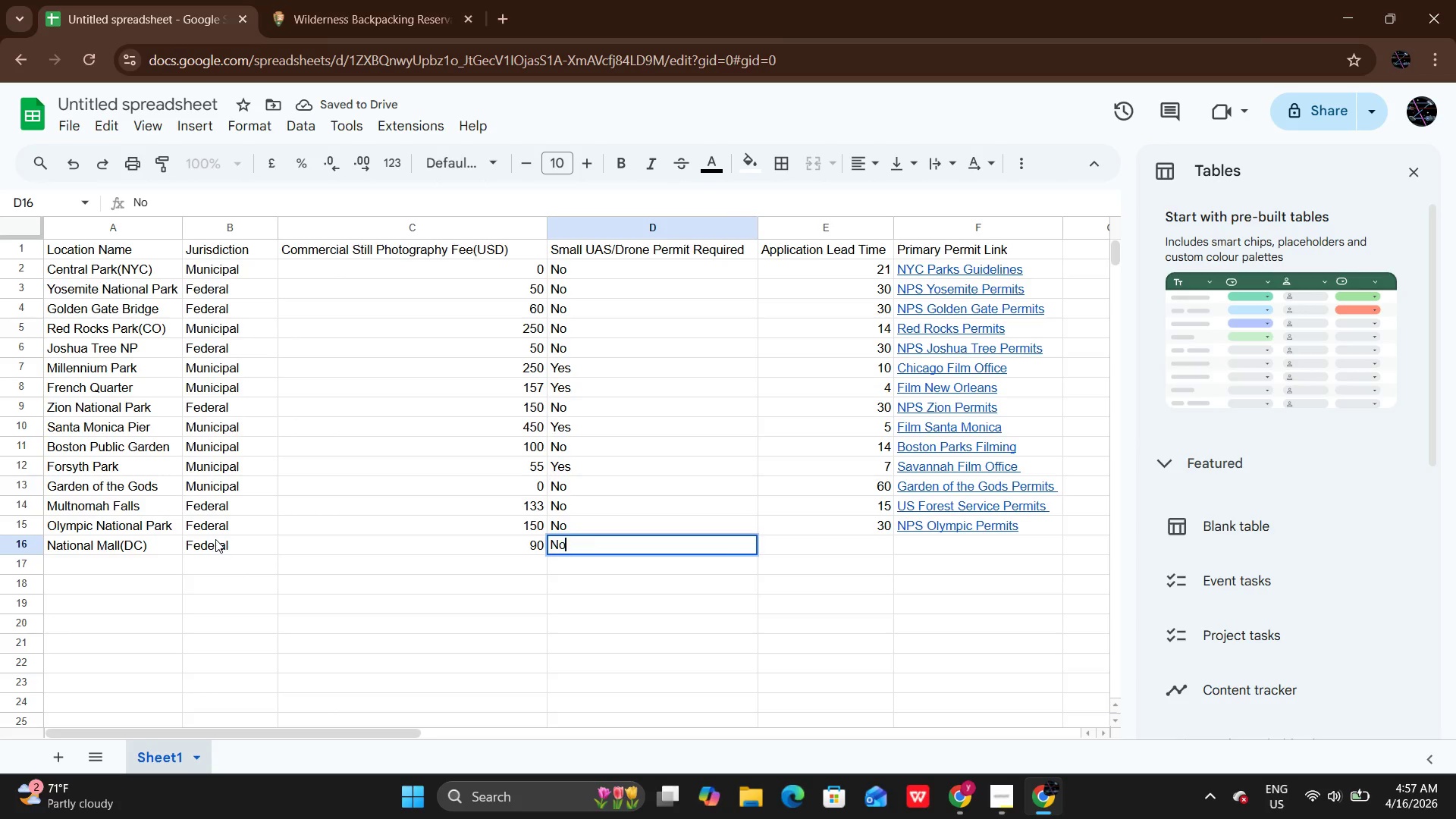 
key(O)
 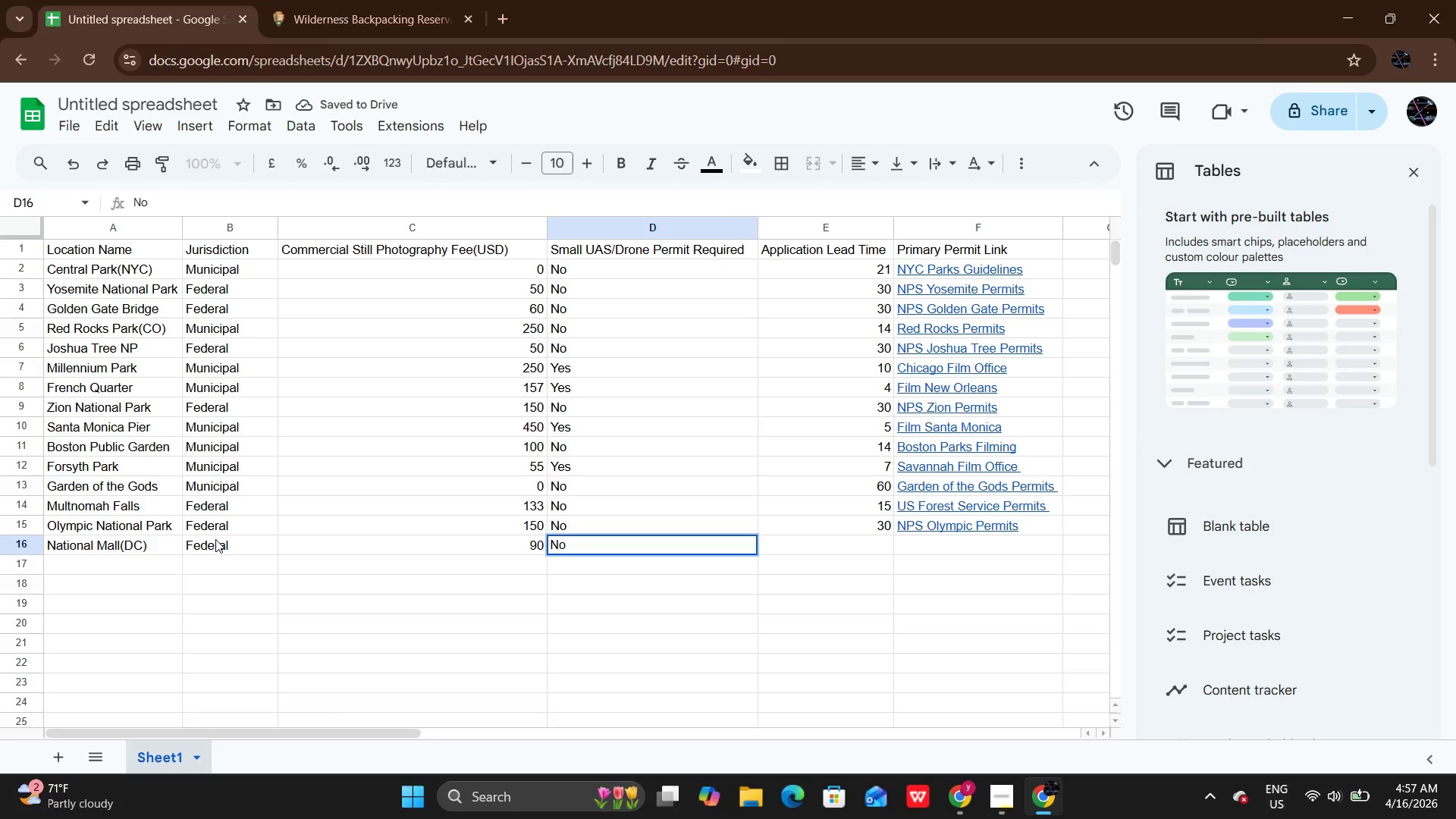 
key(Enter)
 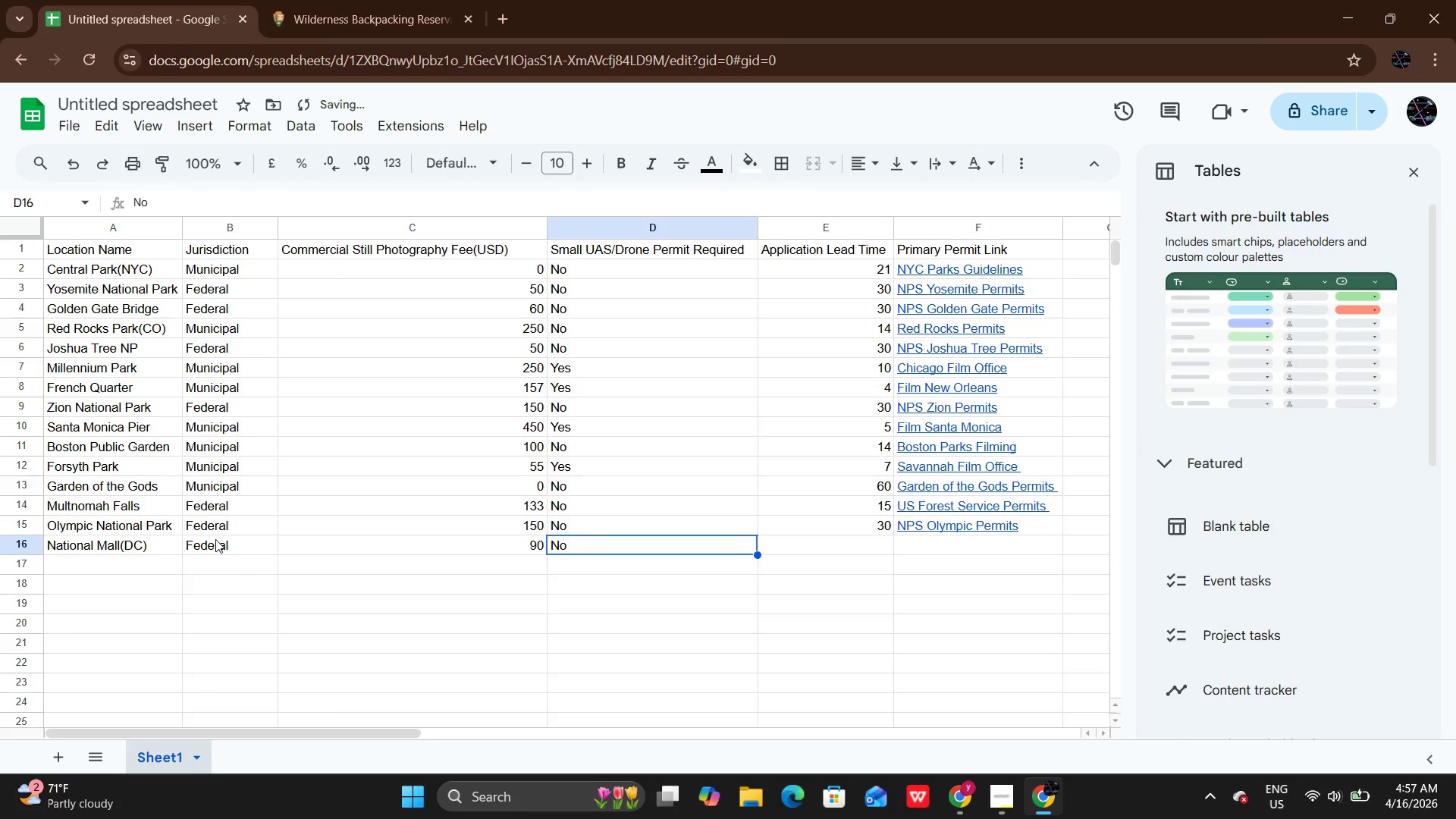 
key(ArrowUp)
 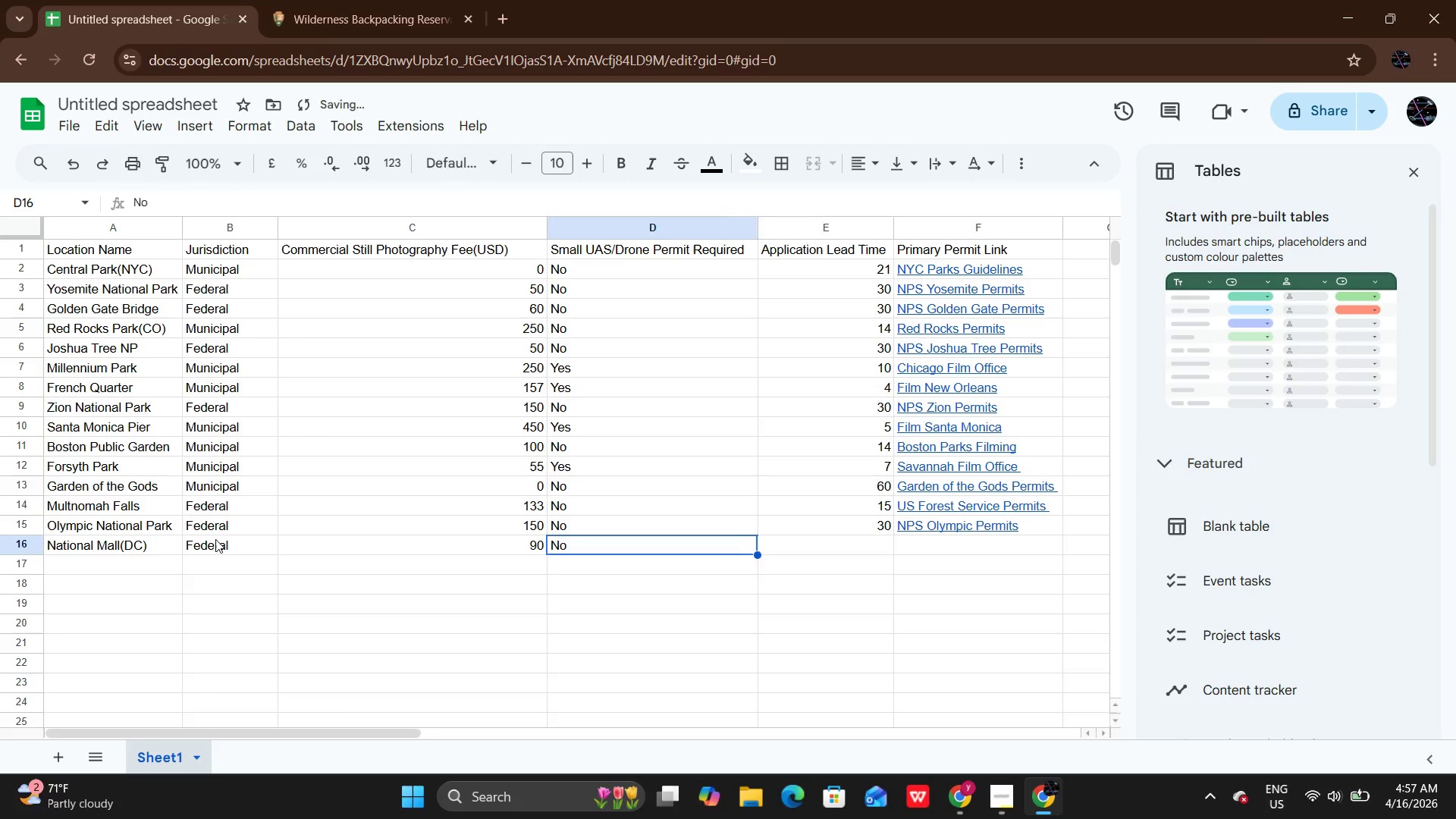 
key(ArrowRight)
 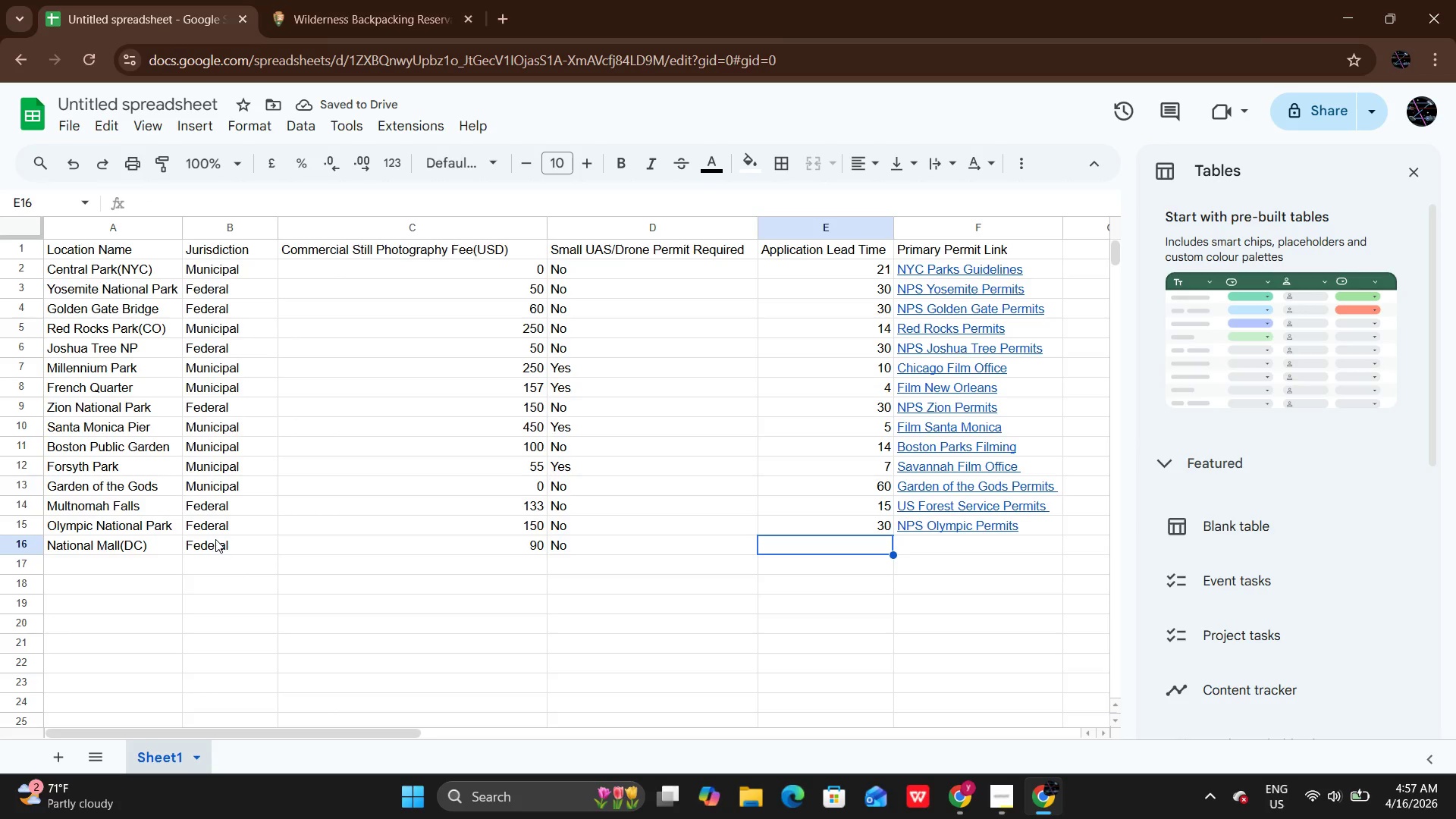 
type(30)
 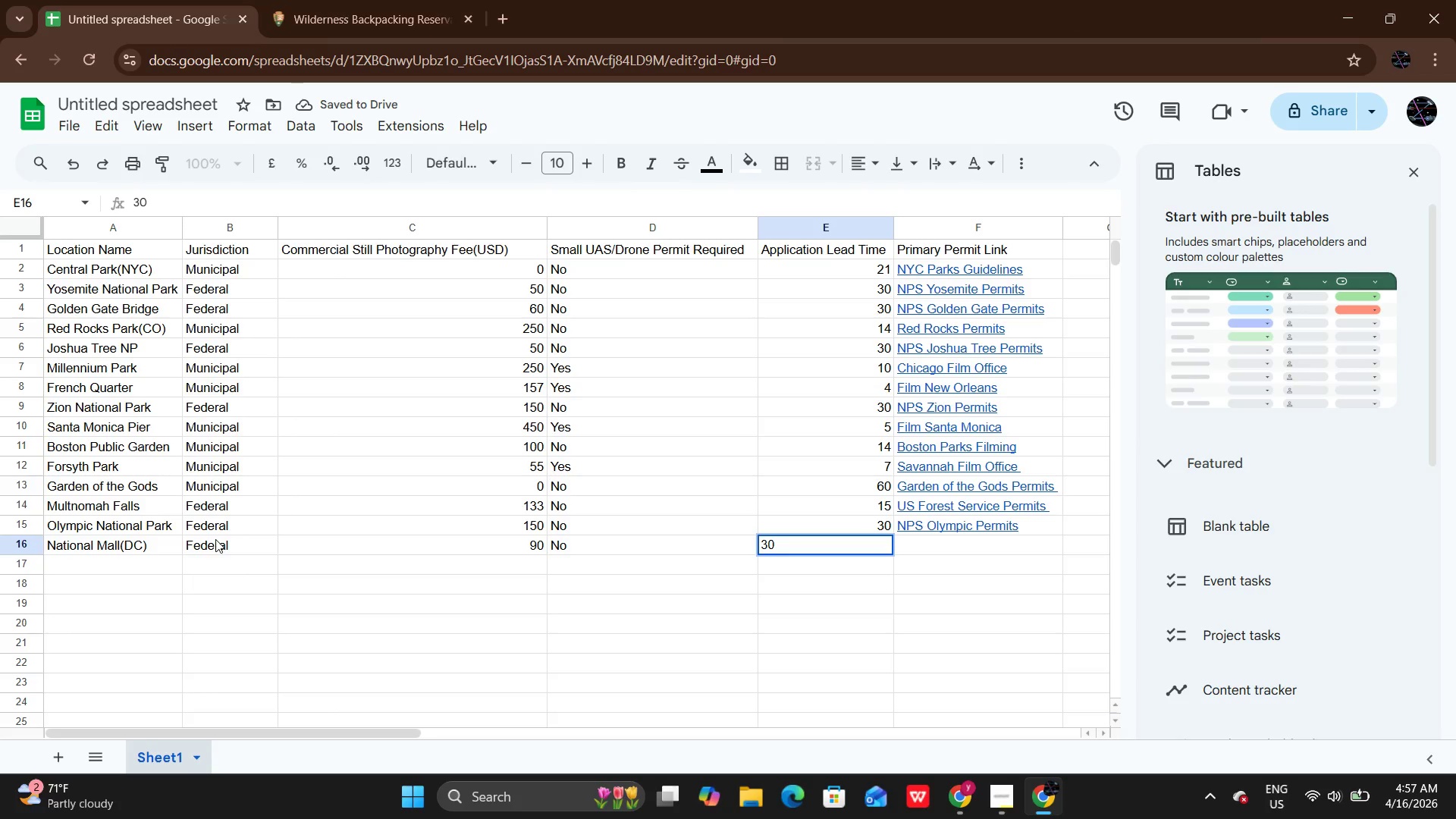 
key(ArrowRight)
 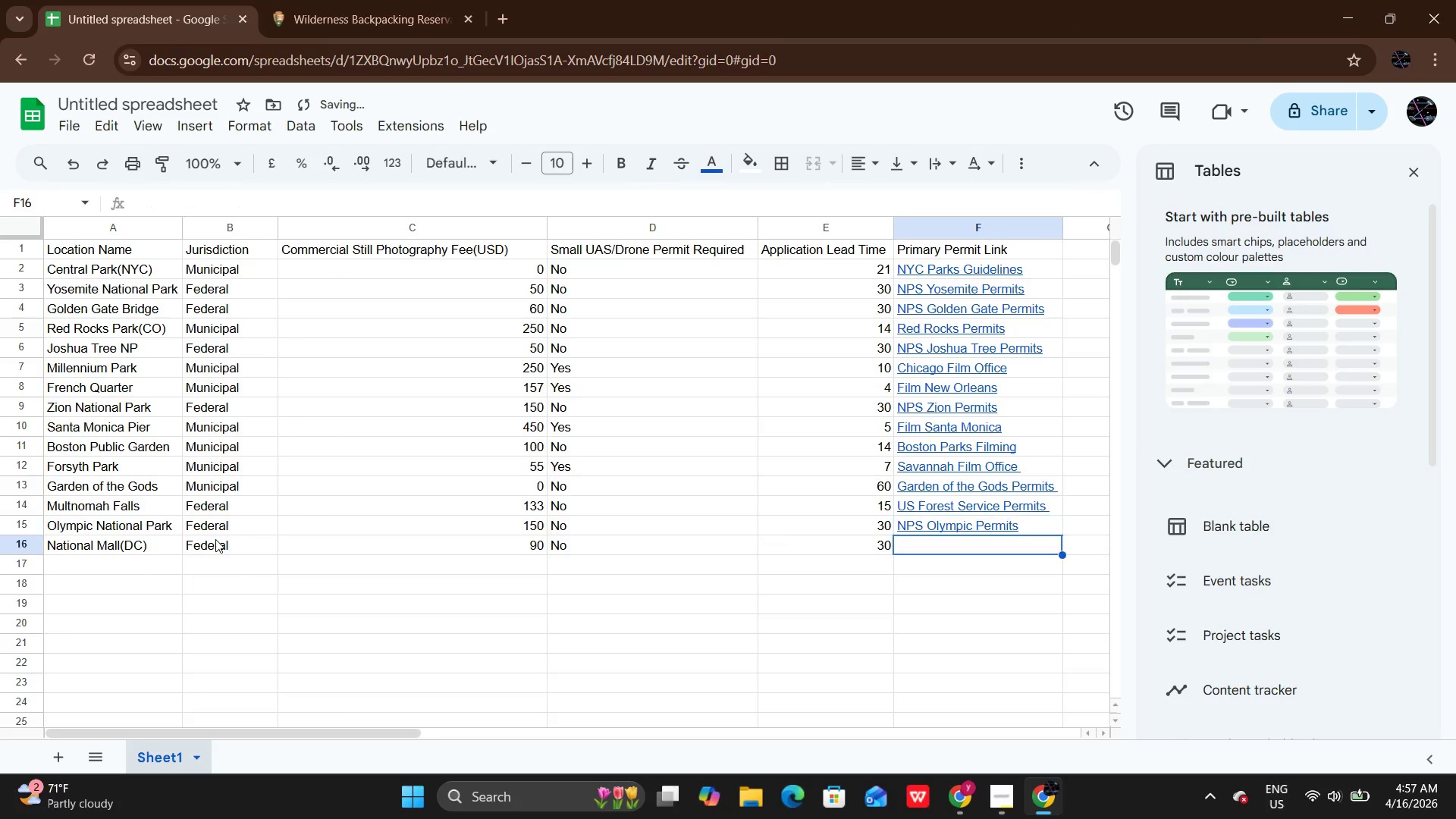 
key(ArrowDown)
 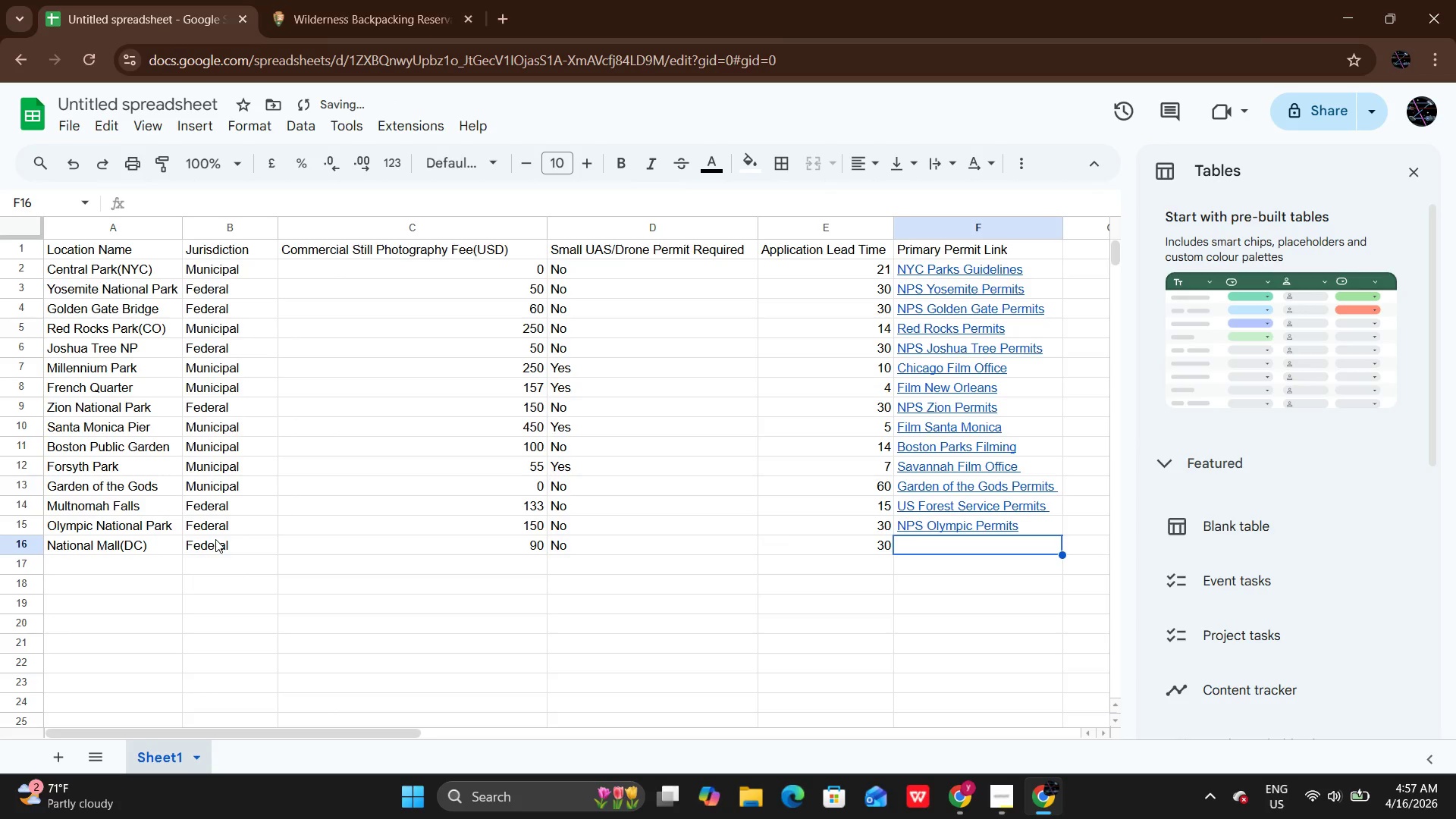 
type(Np)
key(Backspace)
type(PS nati)
key(Backspace)
key(Backspace)
key(Backspace)
key(Backspace)
type(Natioa)
key(Backspace)
type(nal MAll)
key(Backspace)
key(Backspace)
key(Backspace)
type(all Permits)
 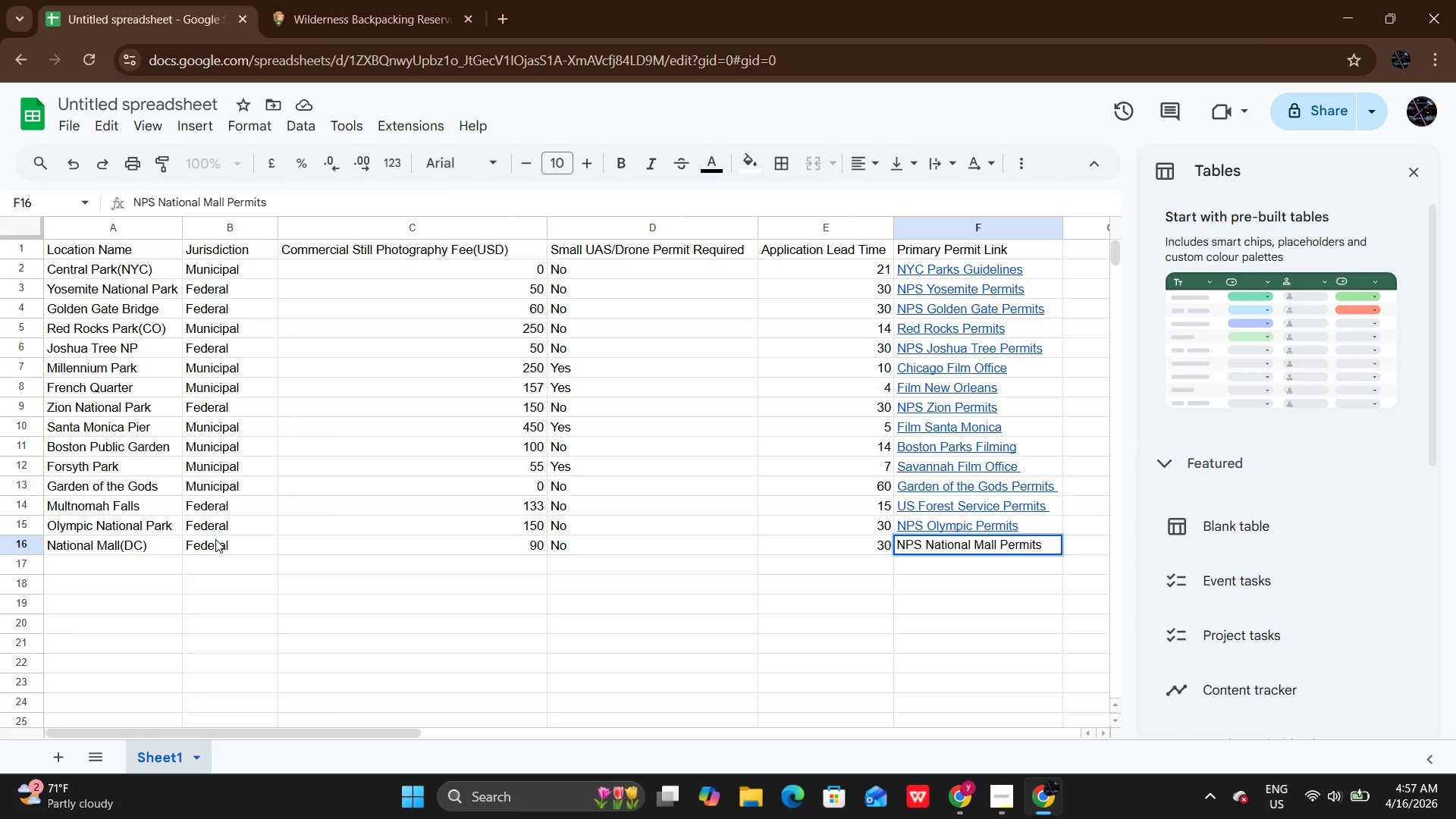 
key(Enter)
 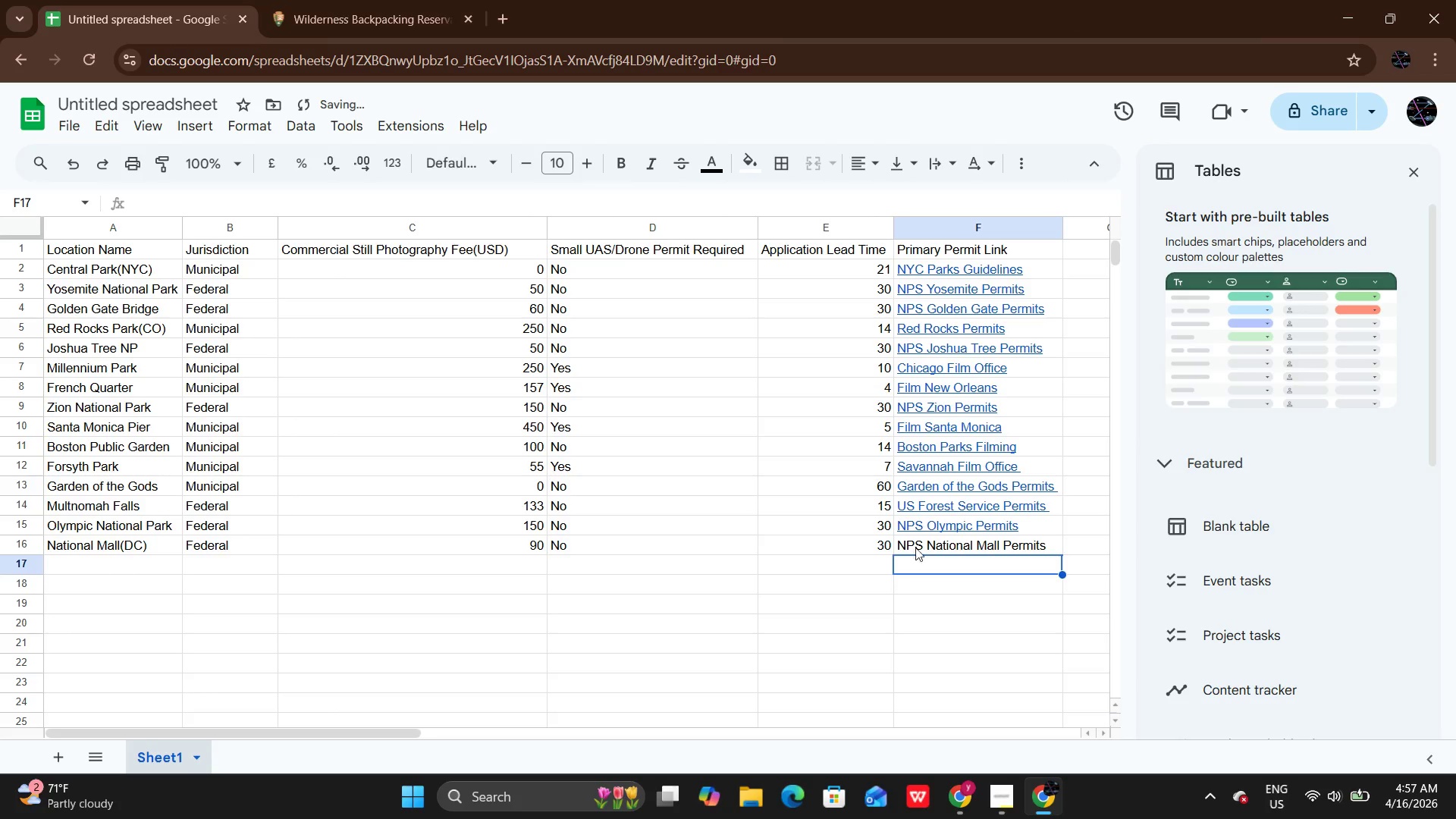 
left_click([938, 535])
 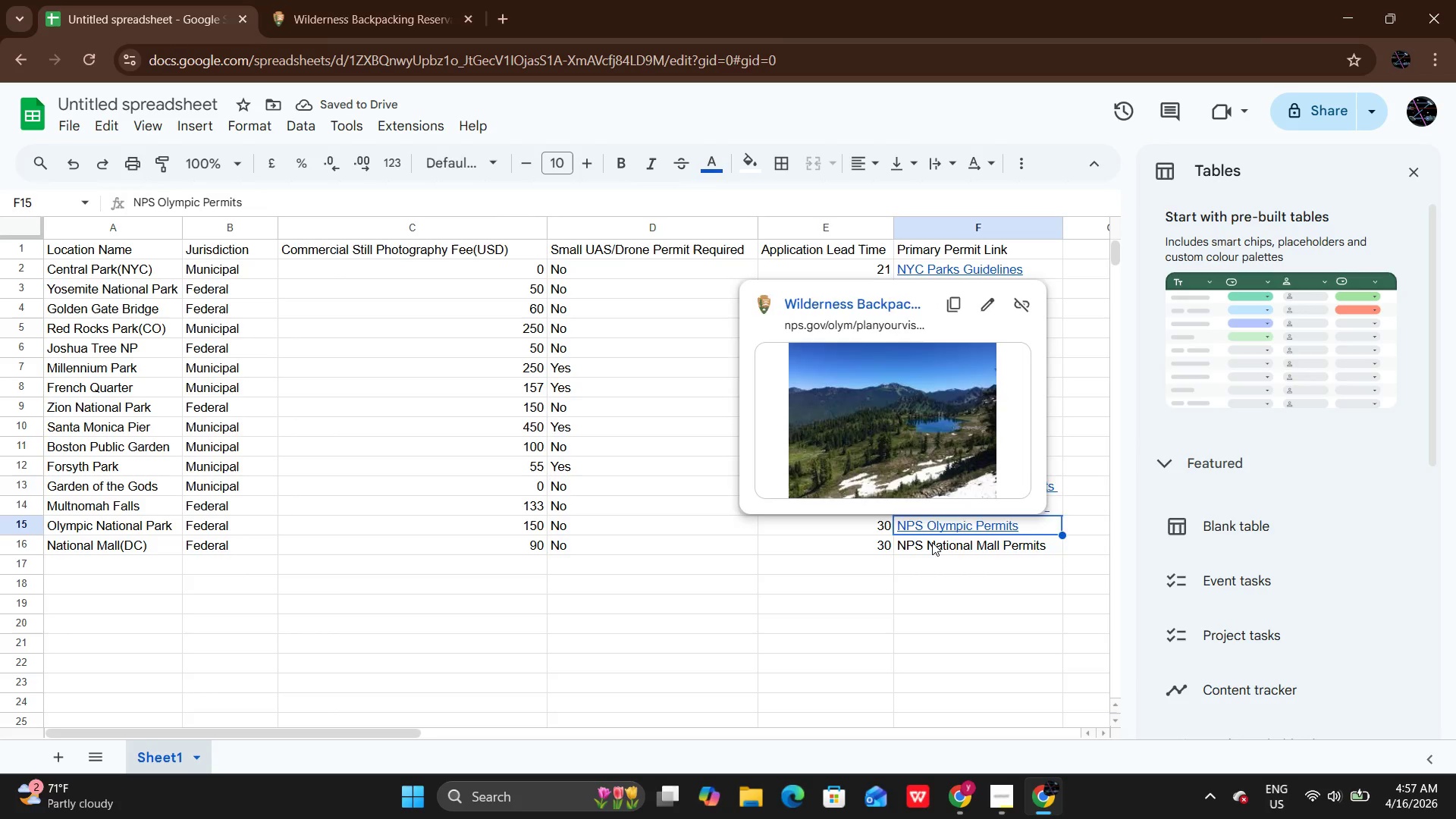 
left_click([932, 542])
 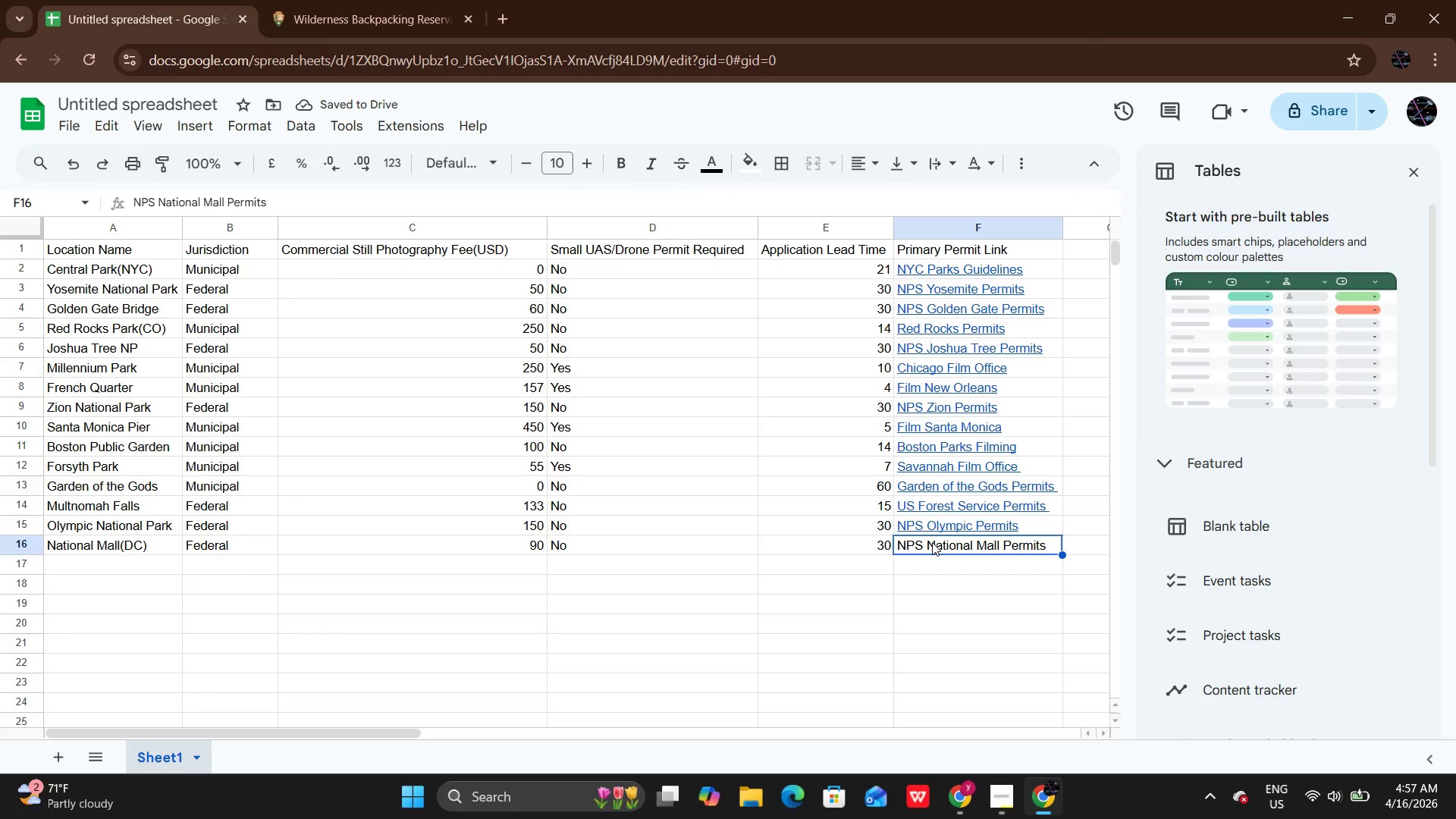 
key(Control+C)
 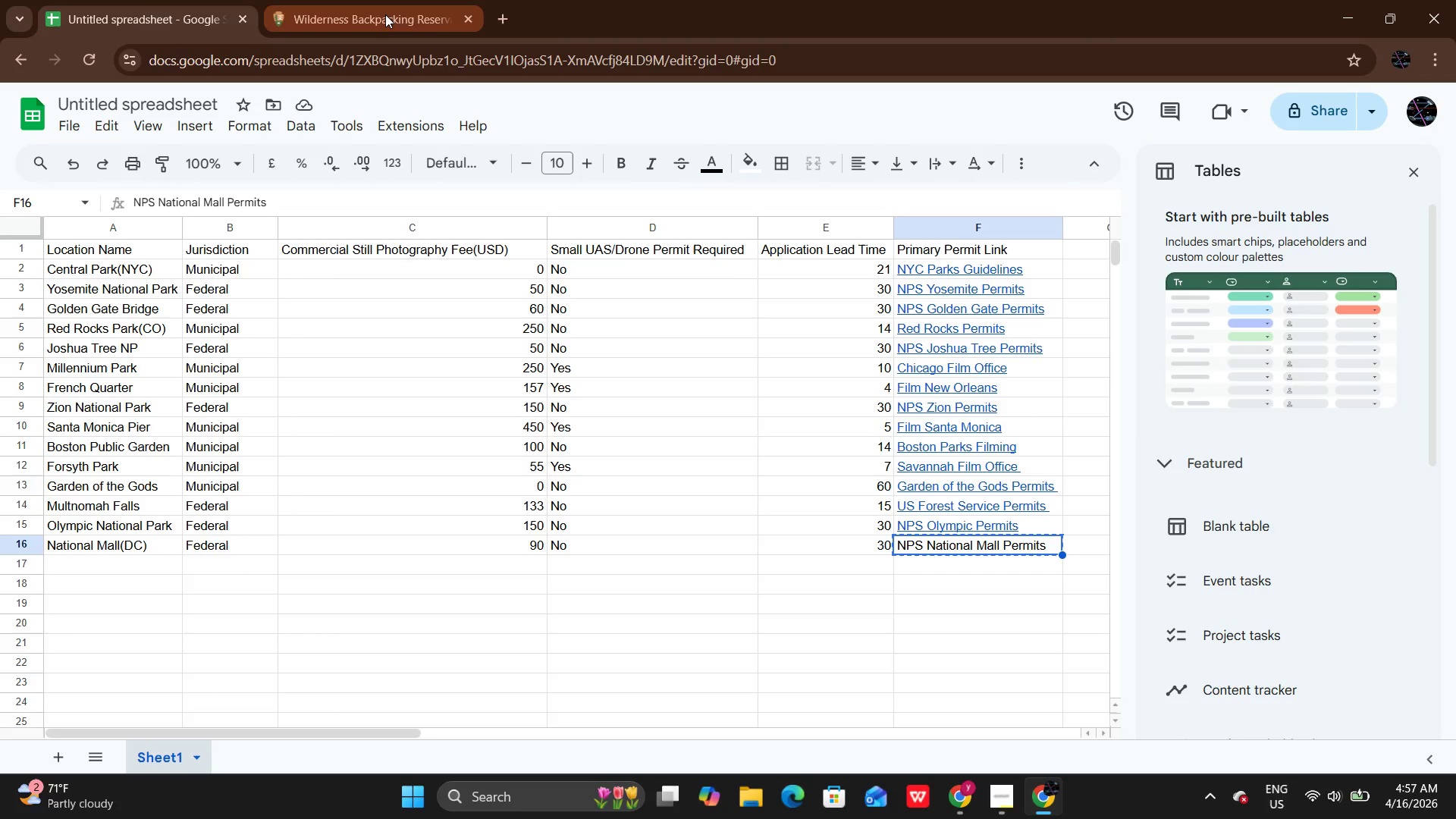 
left_click([385, 14])
 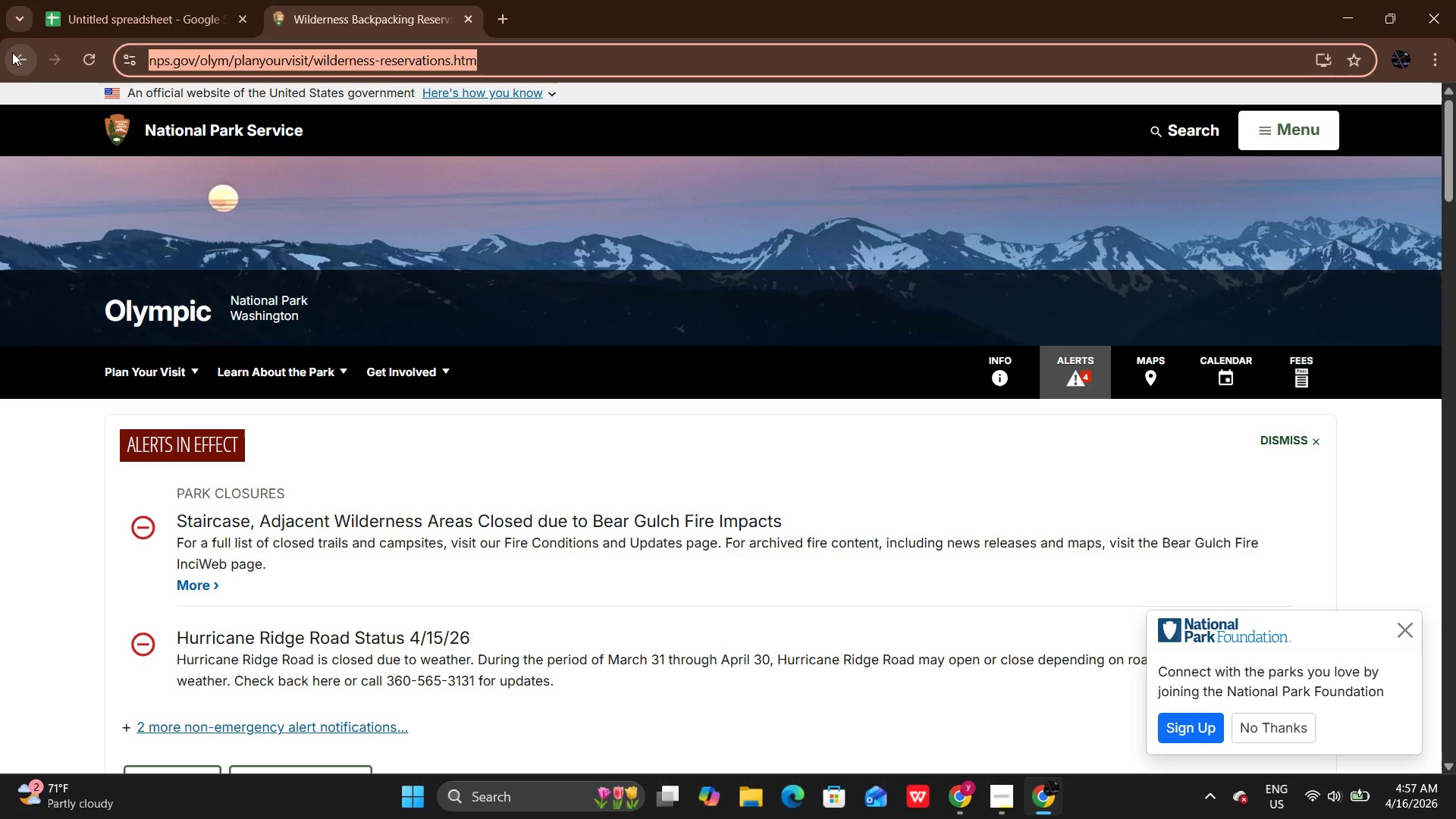 
left_click([13, 55])
 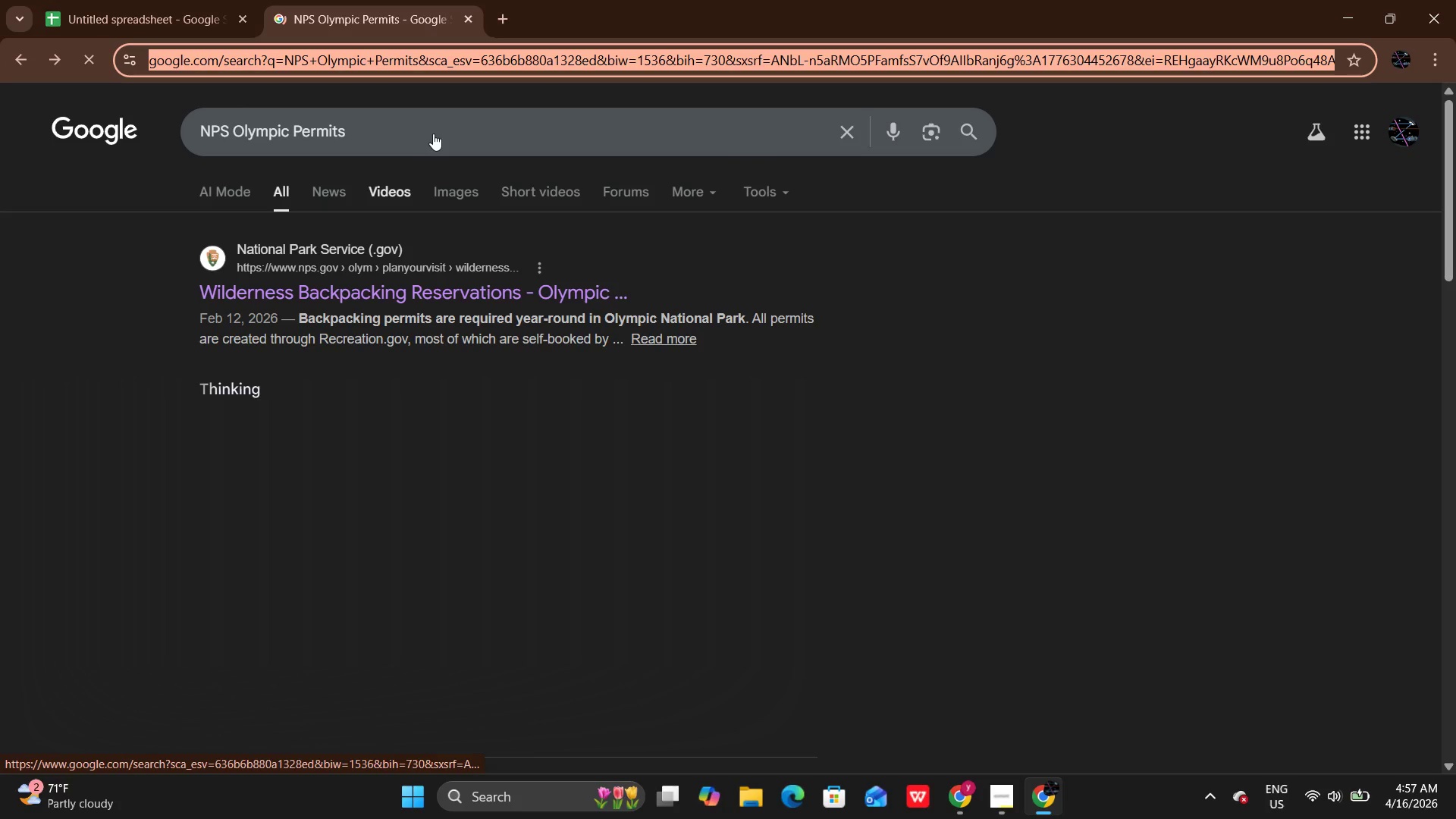 
left_click([433, 133])
 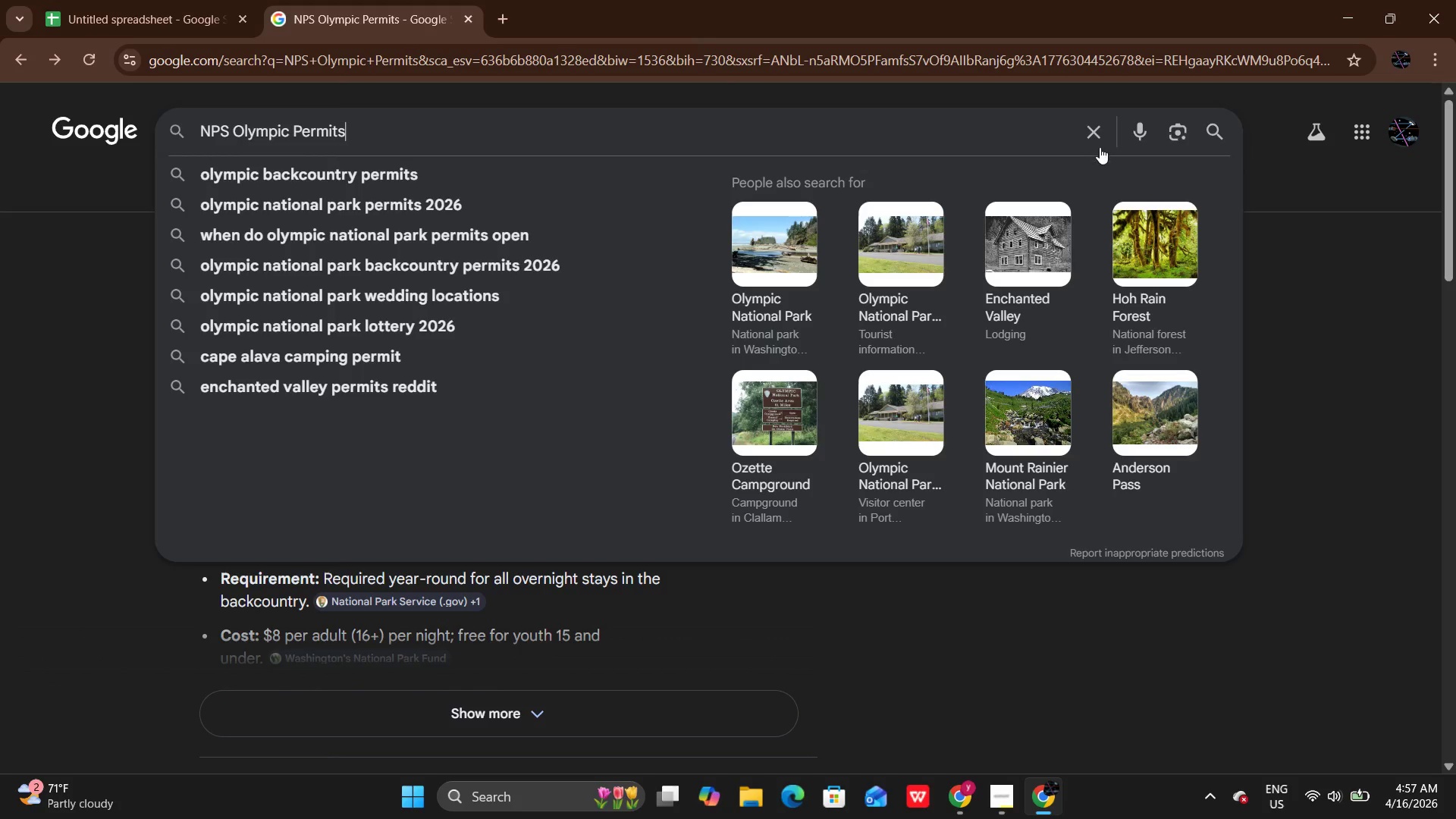 
left_click([1099, 136])
 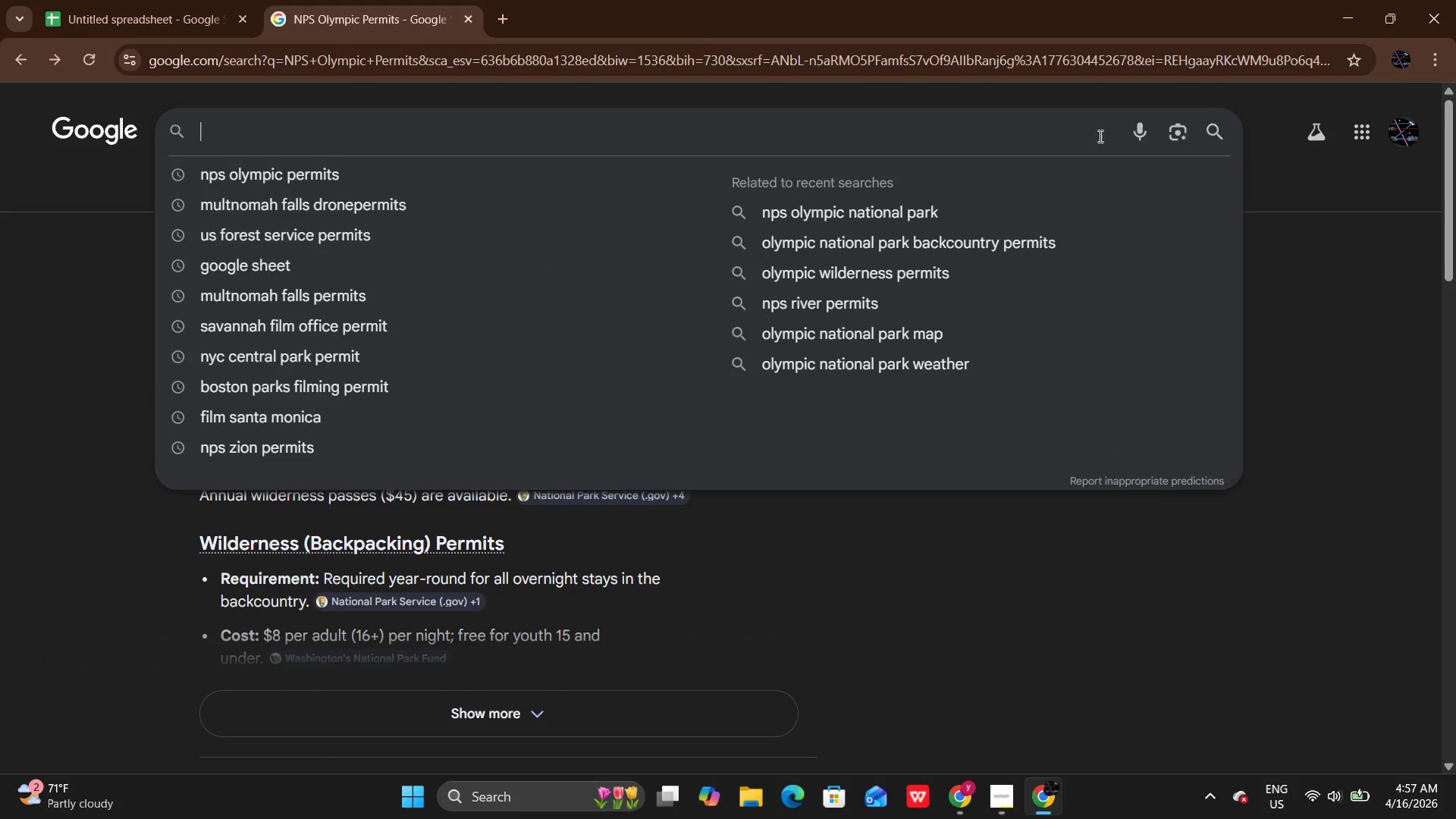 
key(Control+V)
 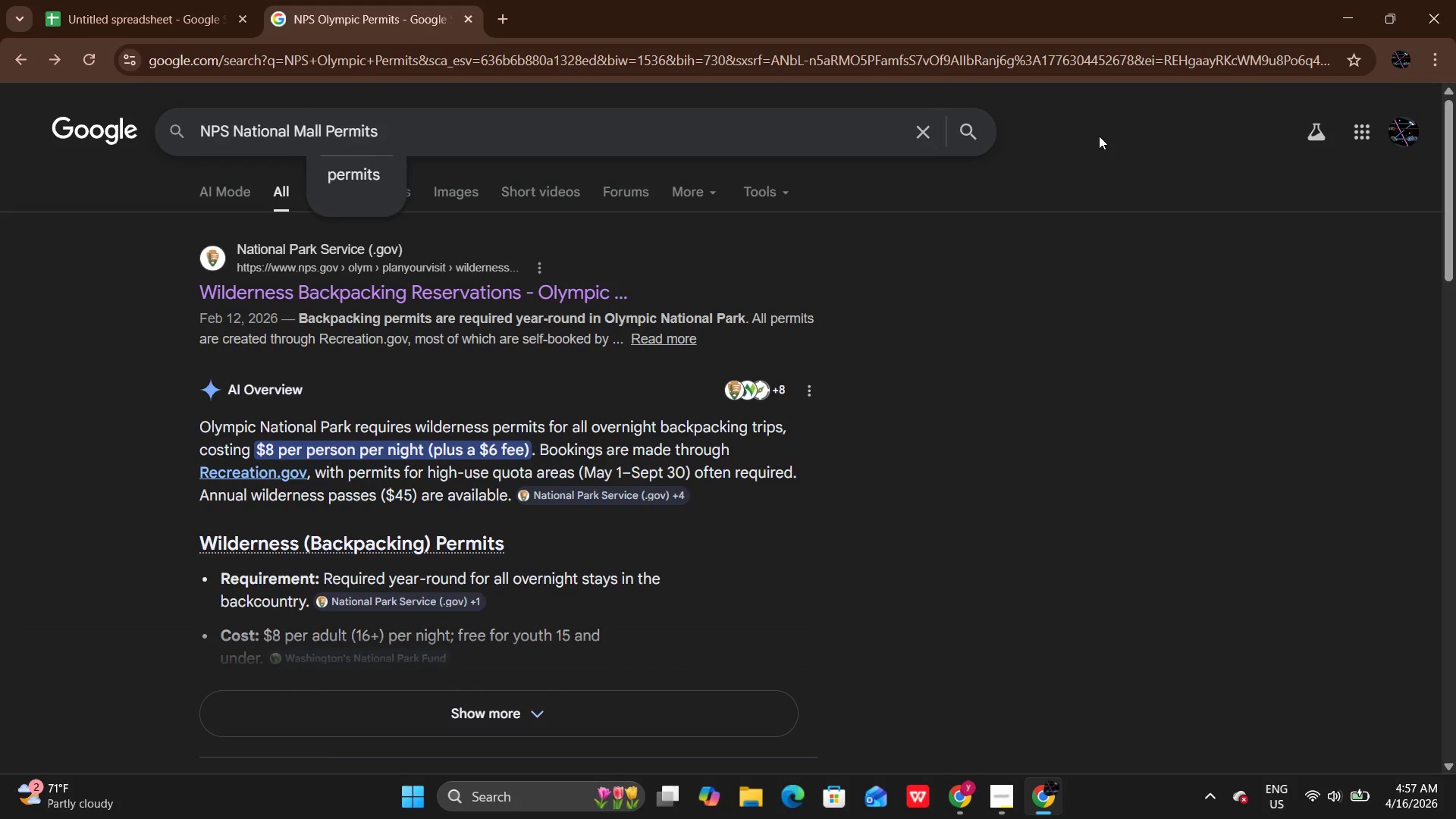 
key(Enter)
 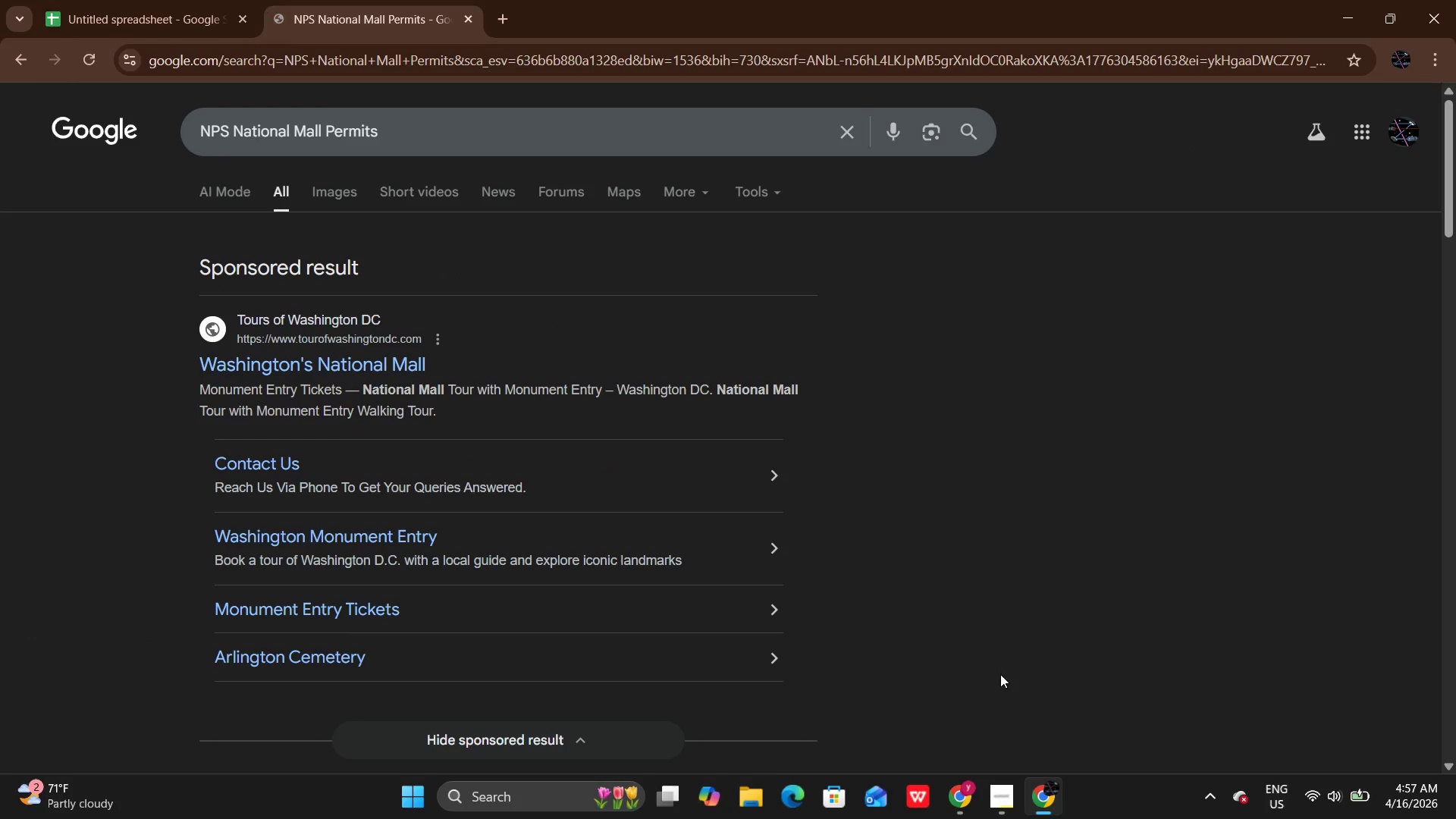 
left_click([998, 797])